 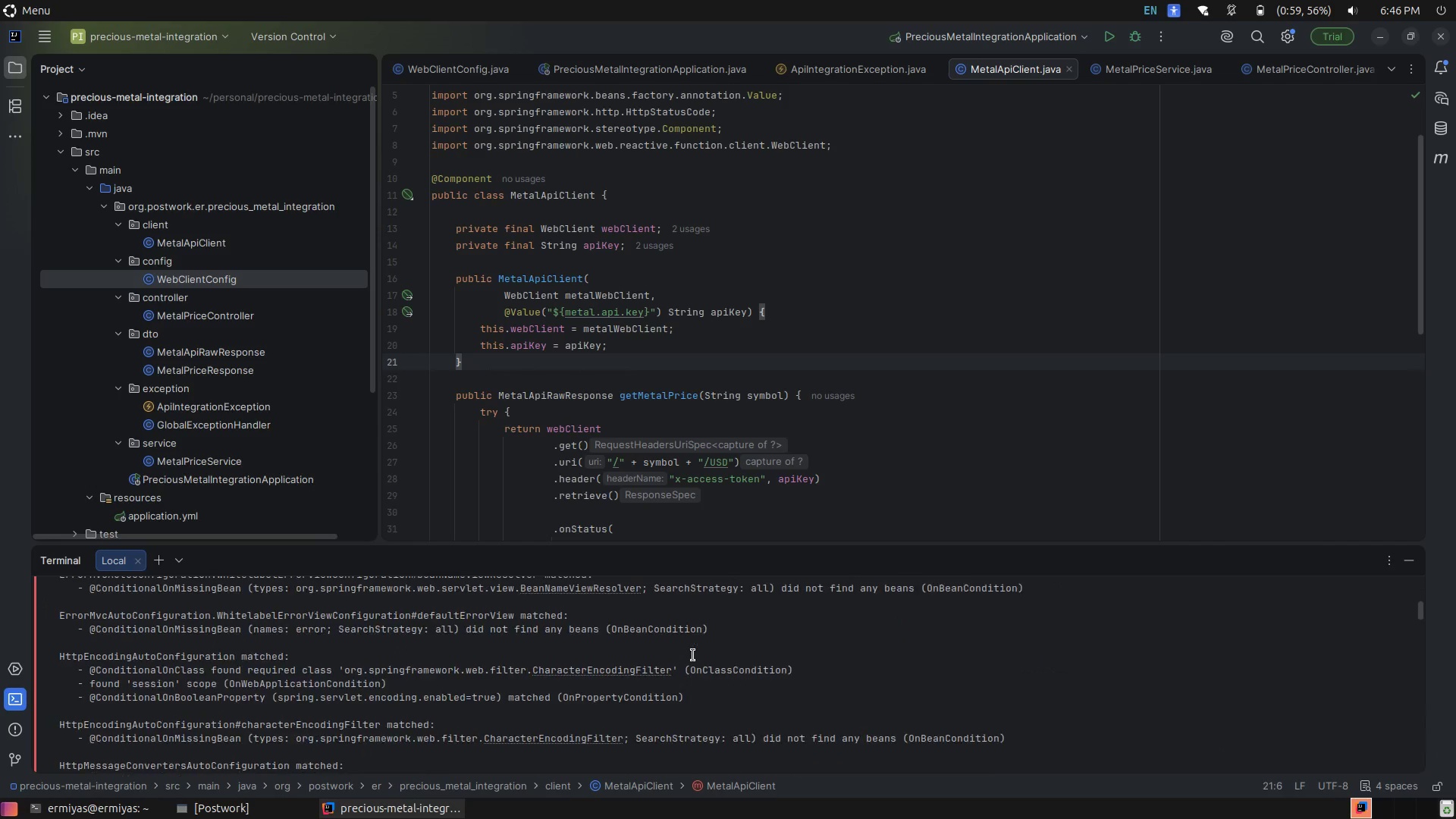 
scroll: coordinate [693, 655], scroll_direction: up, amount: 8.0
 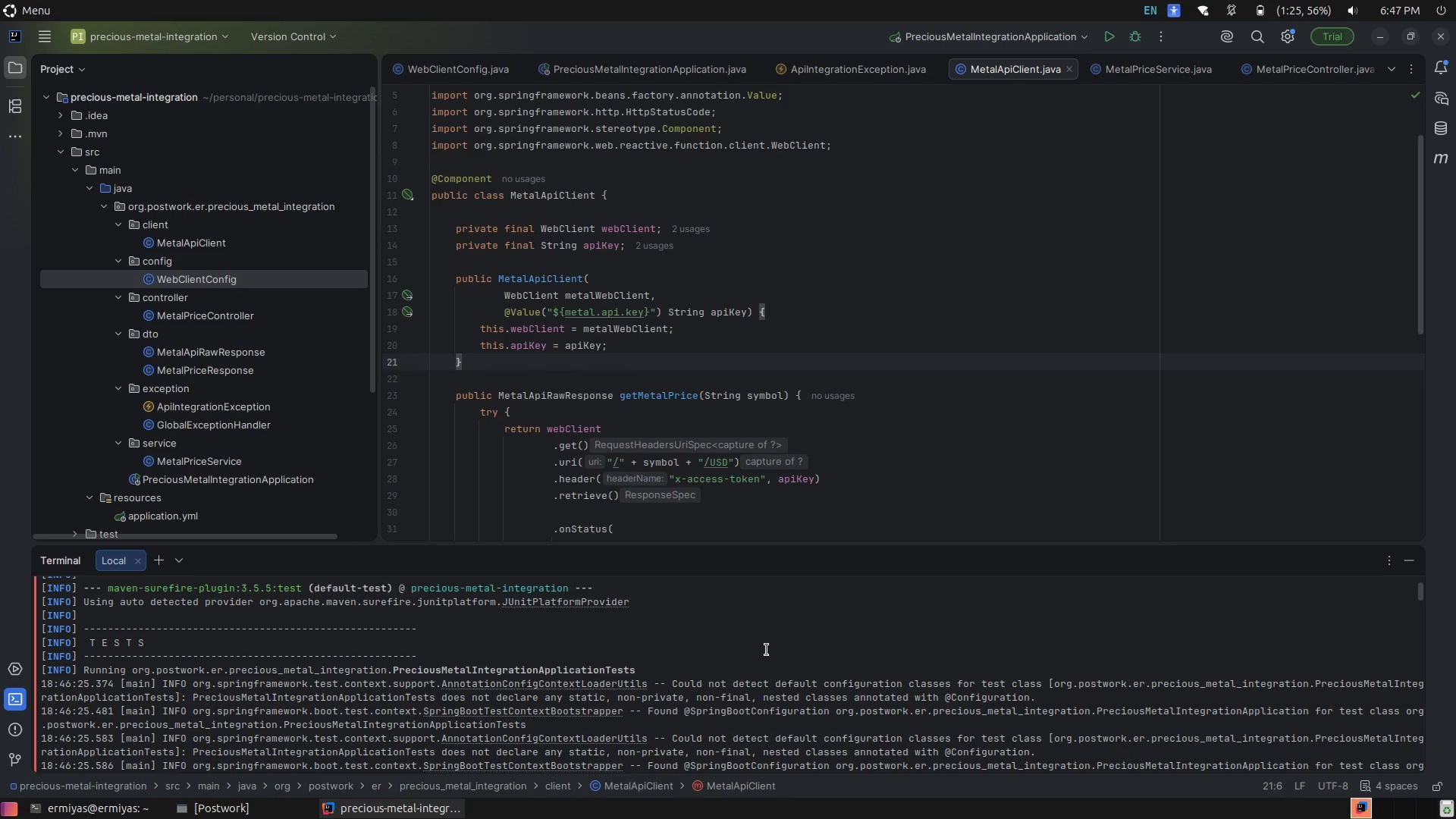 
wait(12.63)
 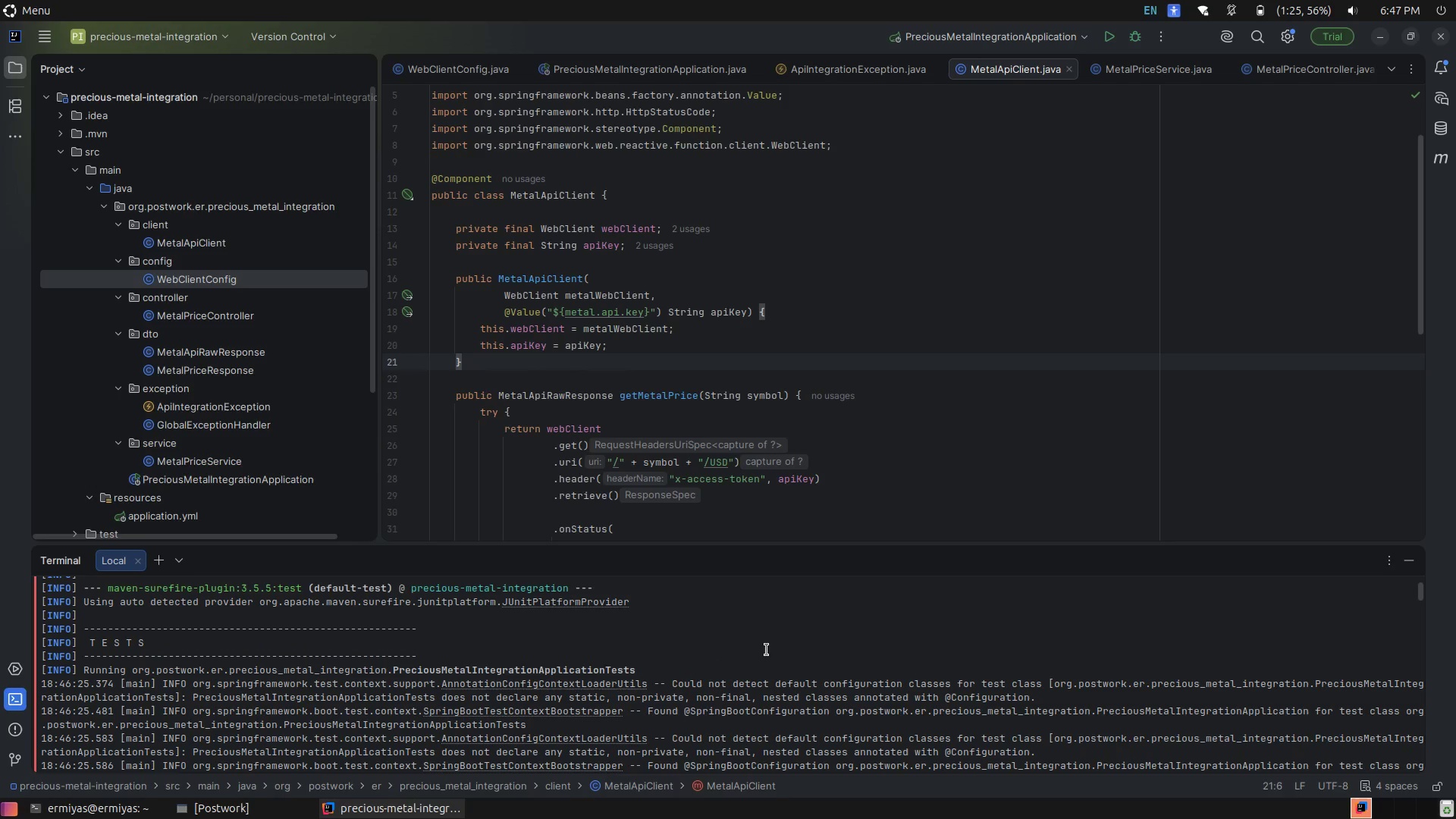 
left_click([871, 289])
 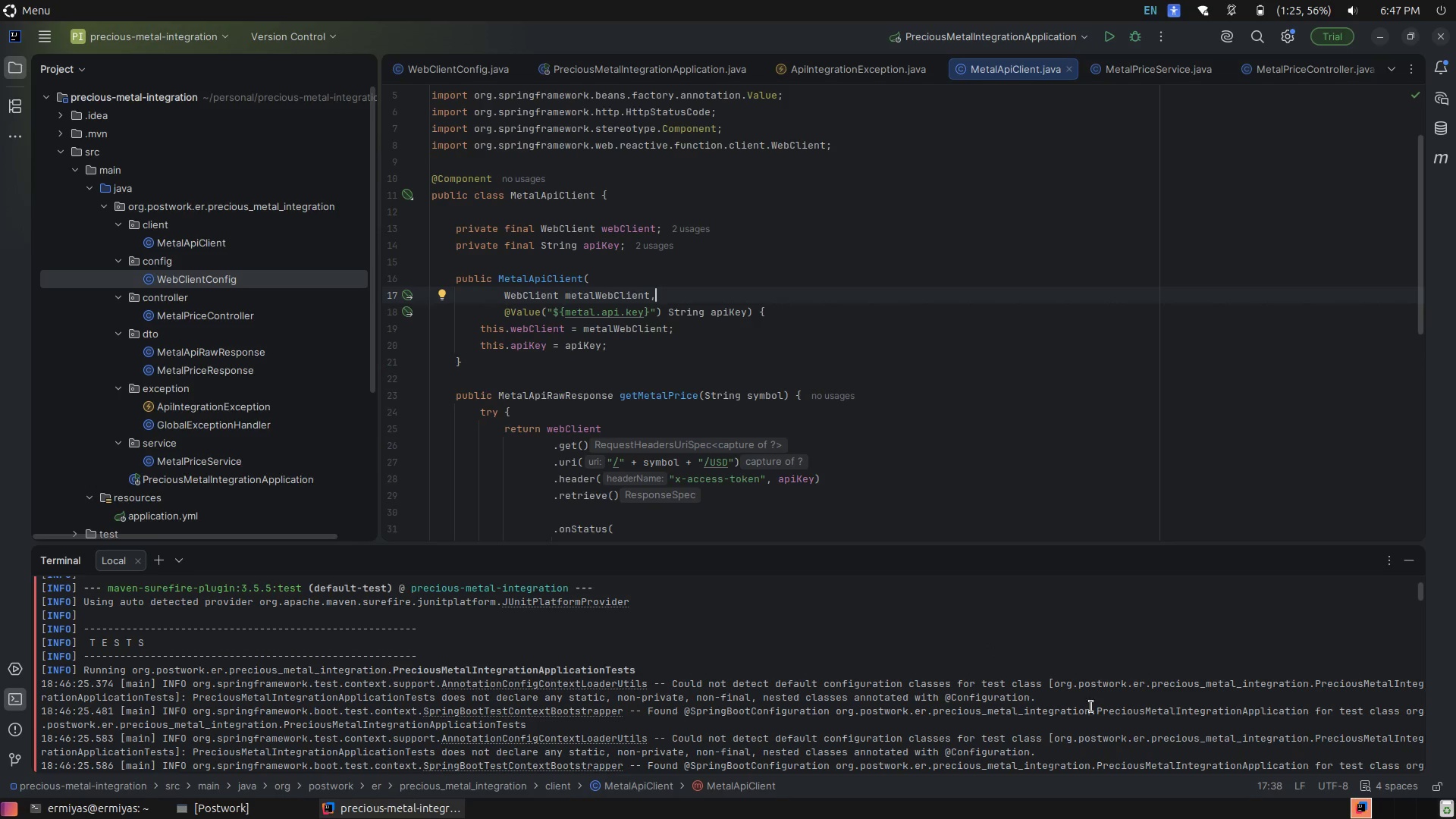 
left_click([1070, 702])
 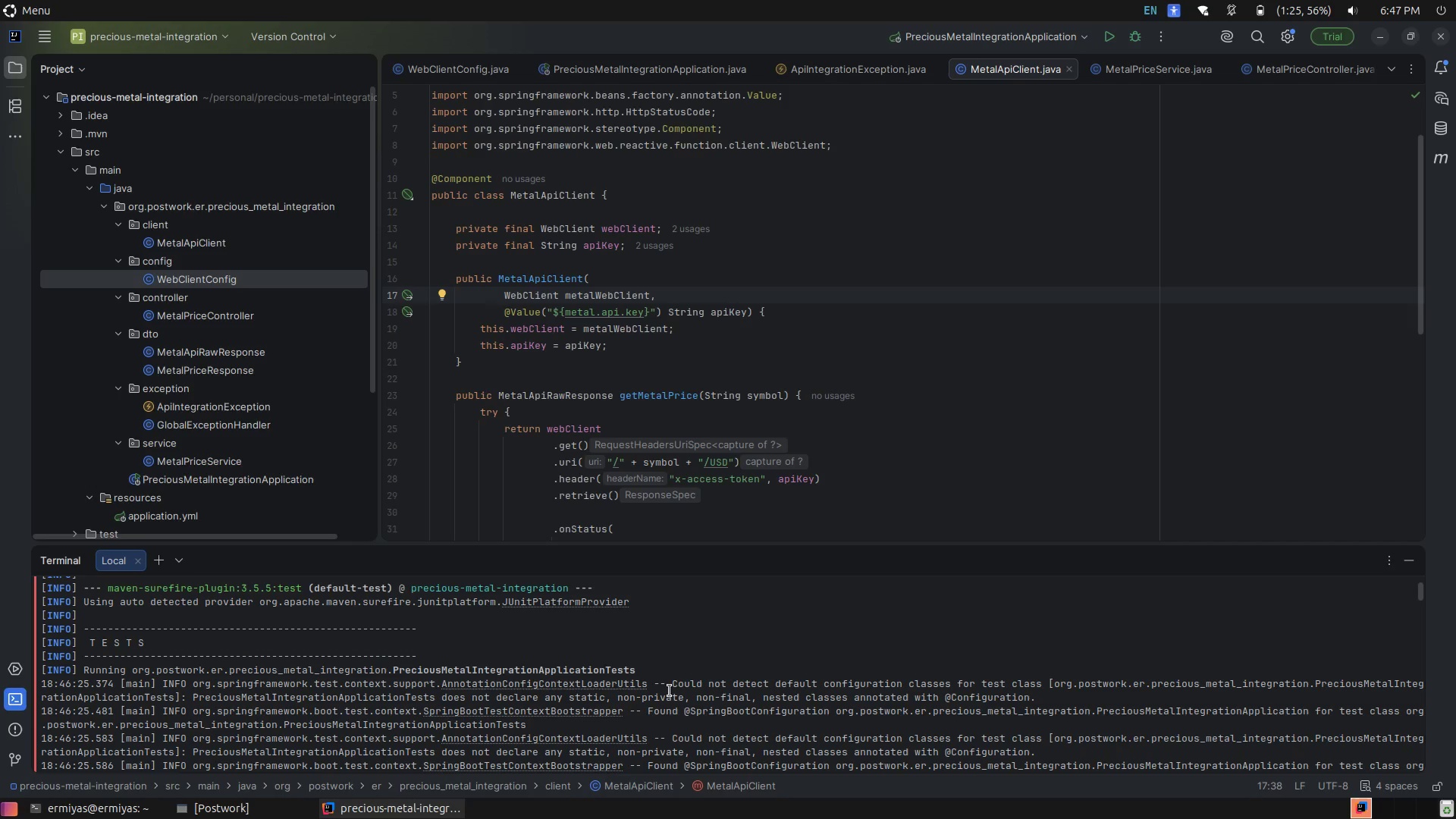 
wait(7.01)
 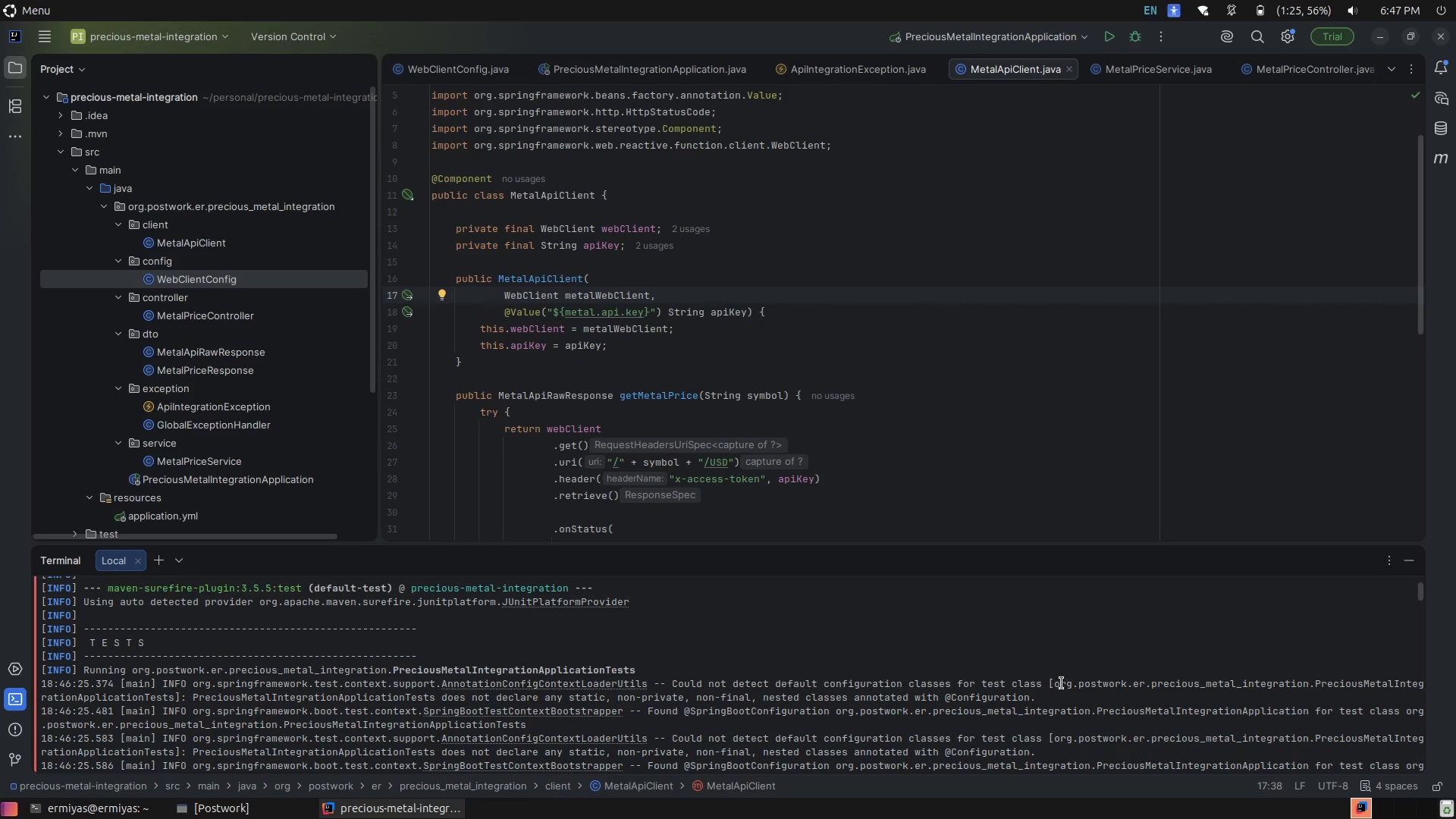 
left_click([501, 696])
 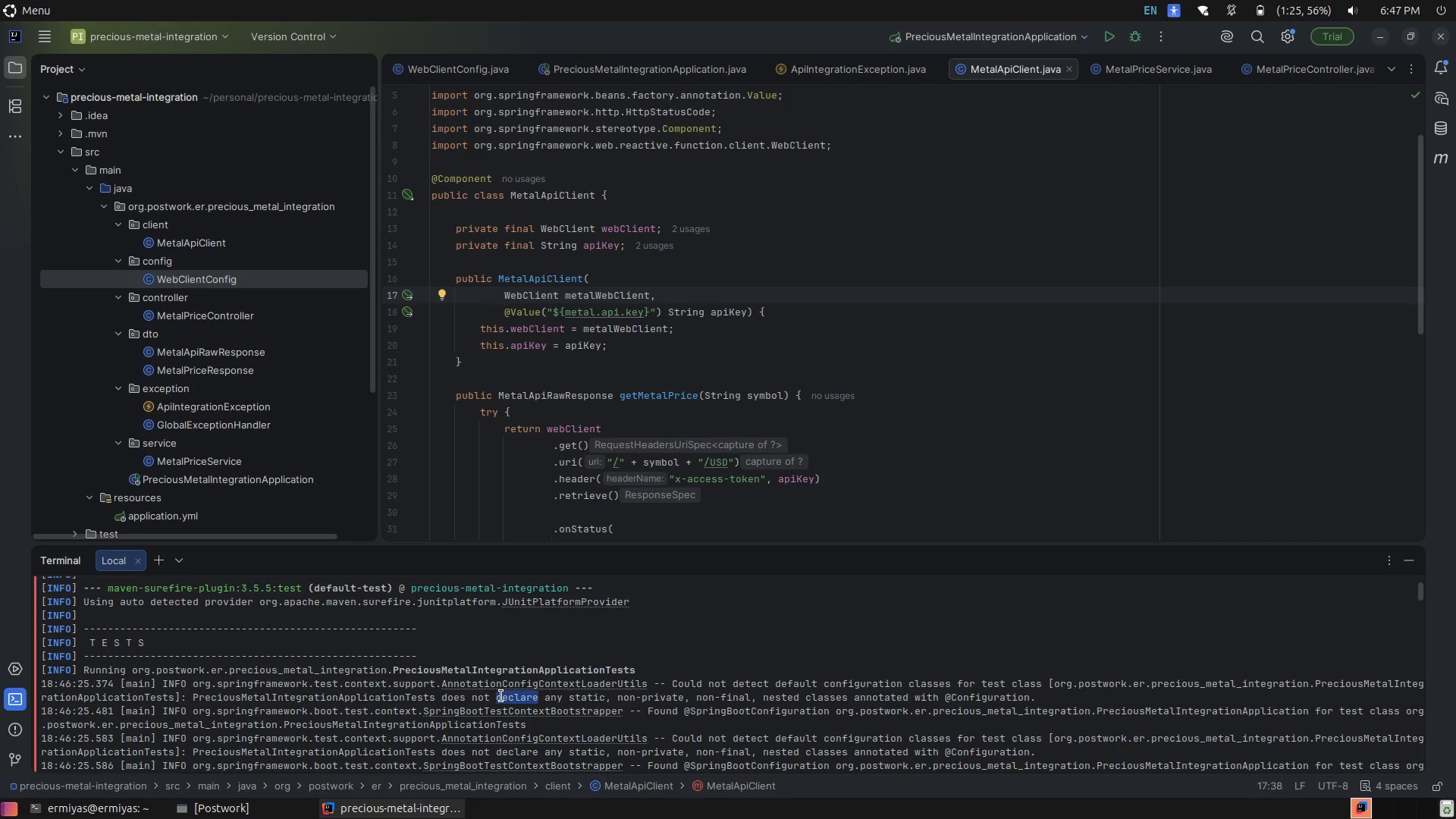 
left_click([501, 696])
 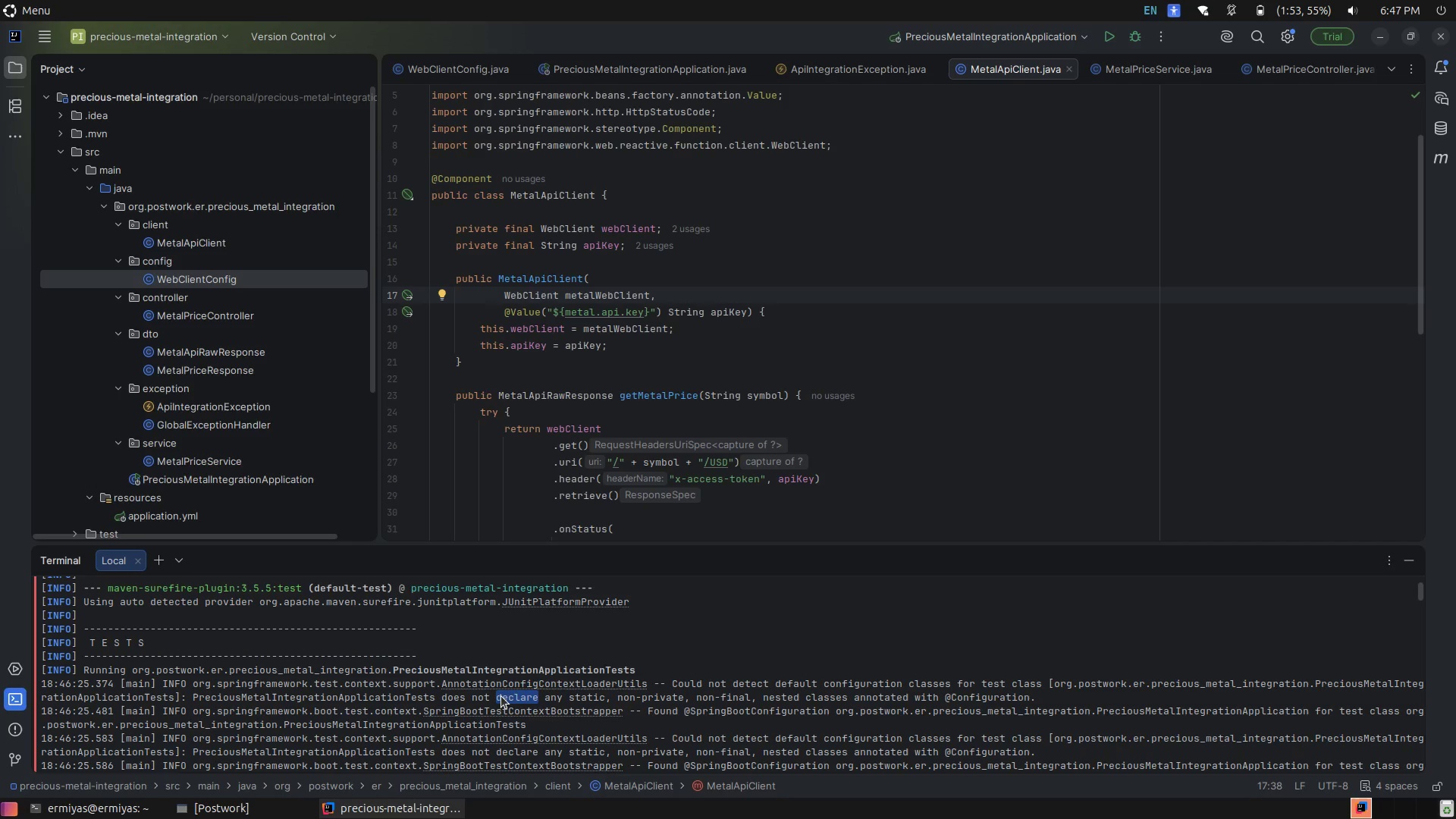 
wait(9.25)
 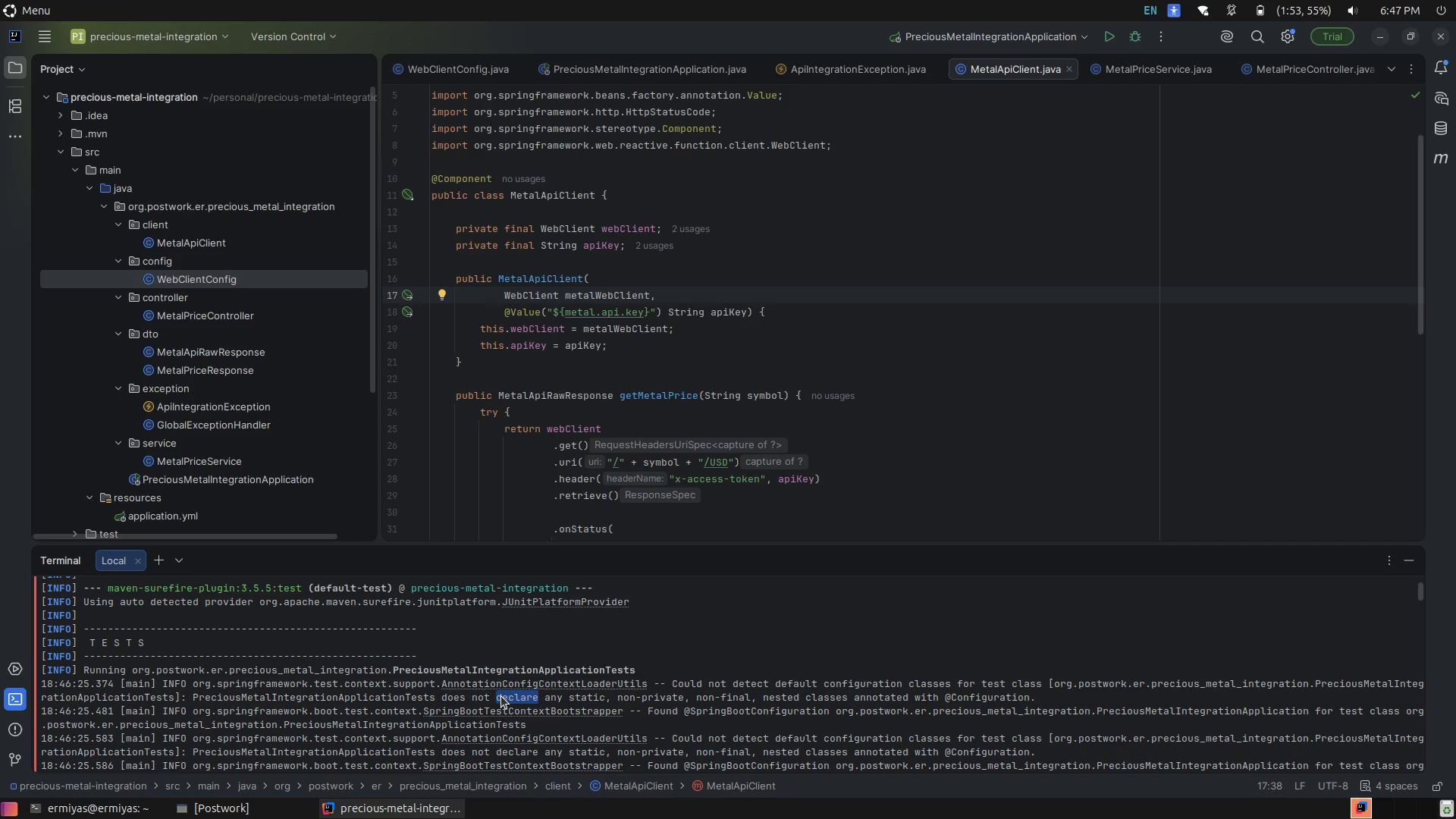 
left_click([944, 276])
 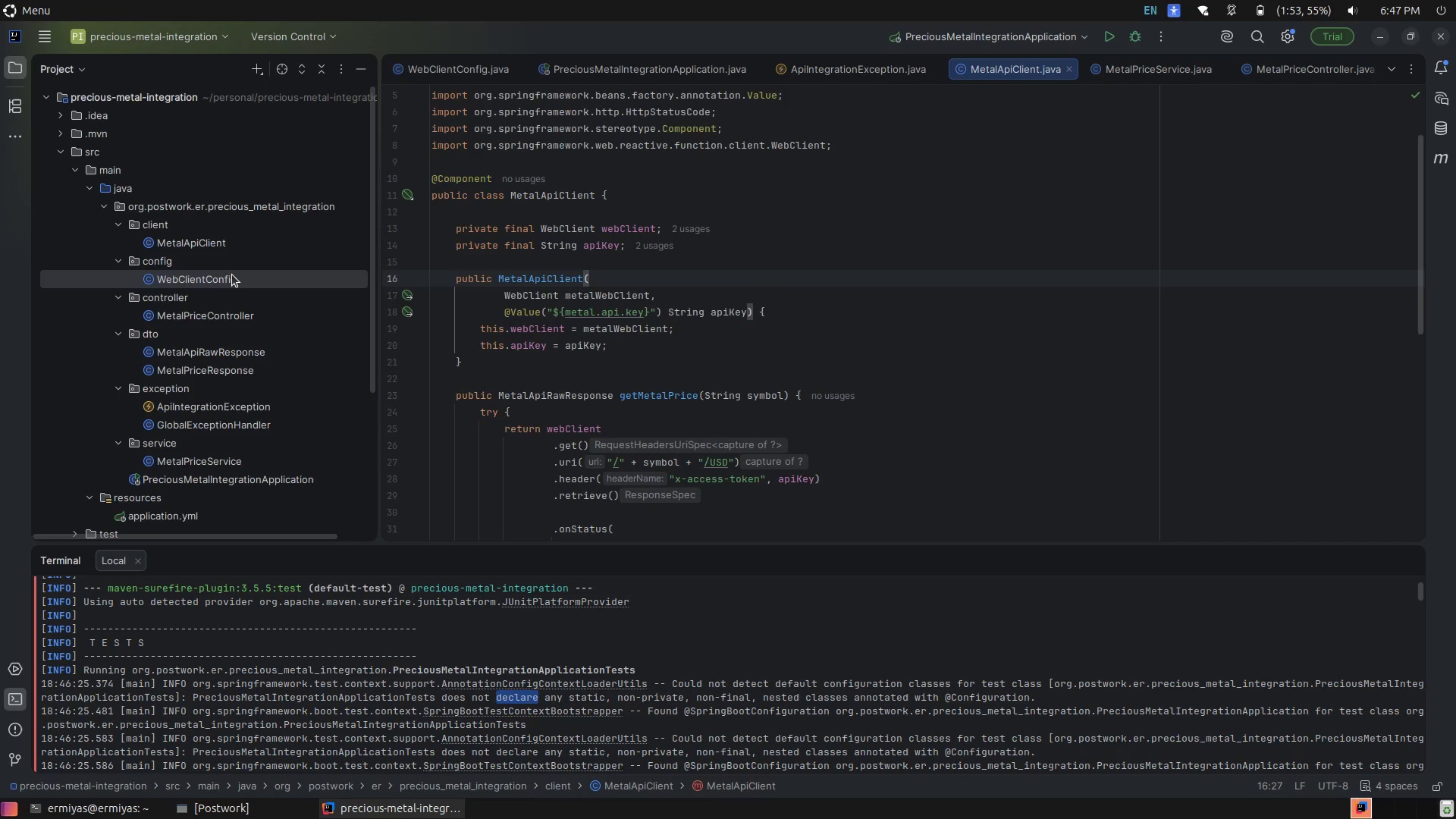 
double_click([232, 275])
 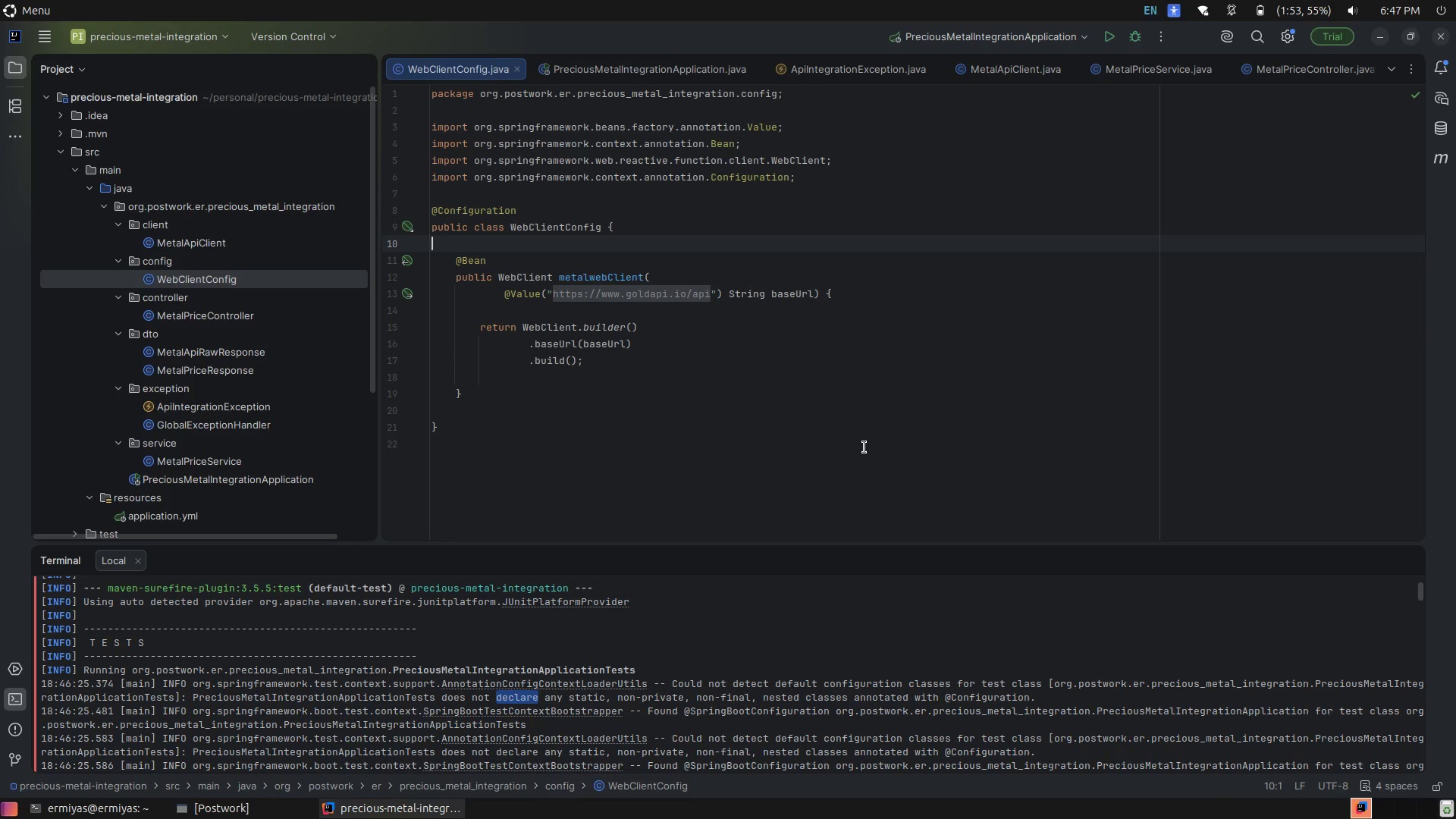 
wait(10.18)
 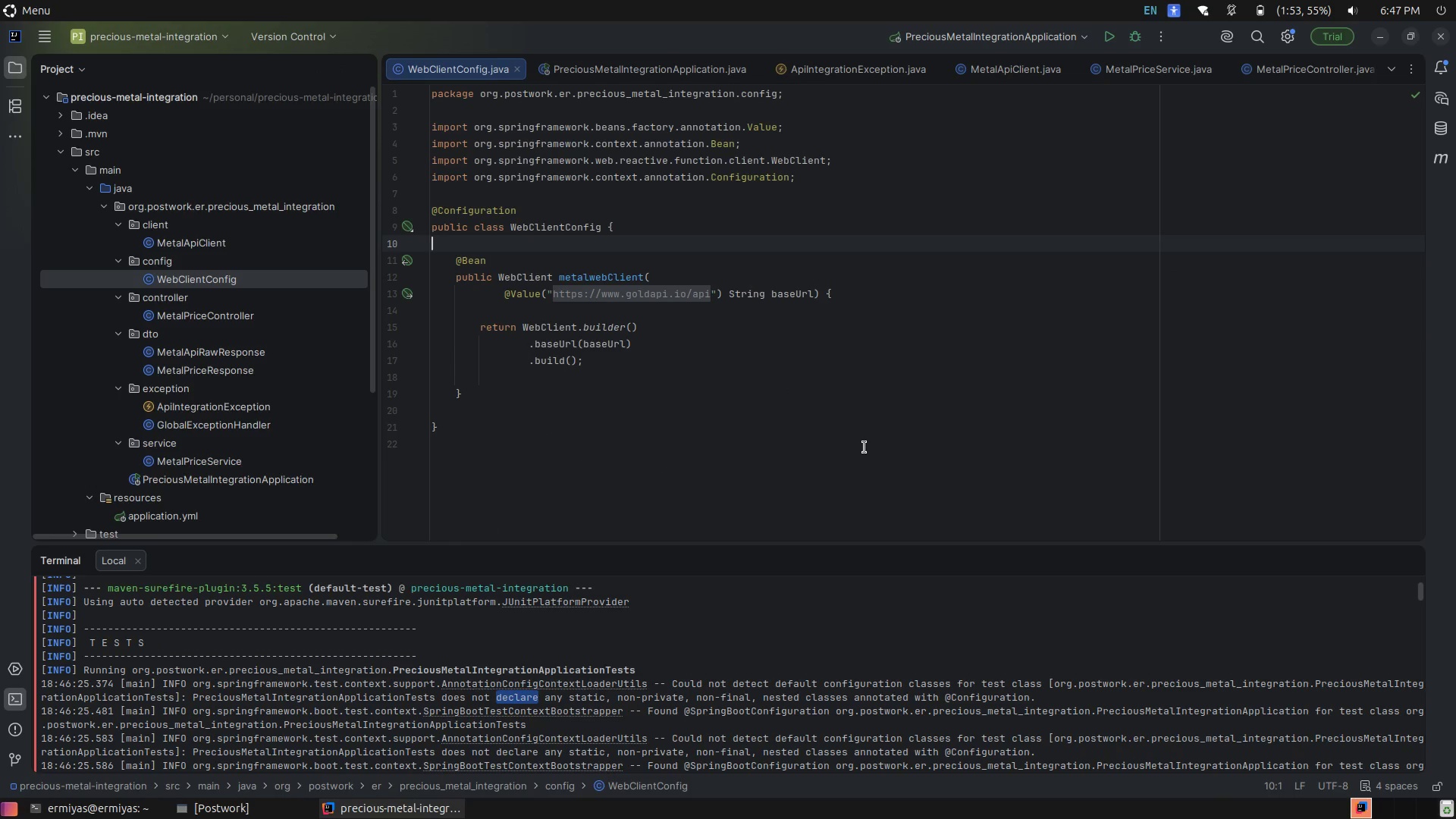 
left_click([488, 204])
 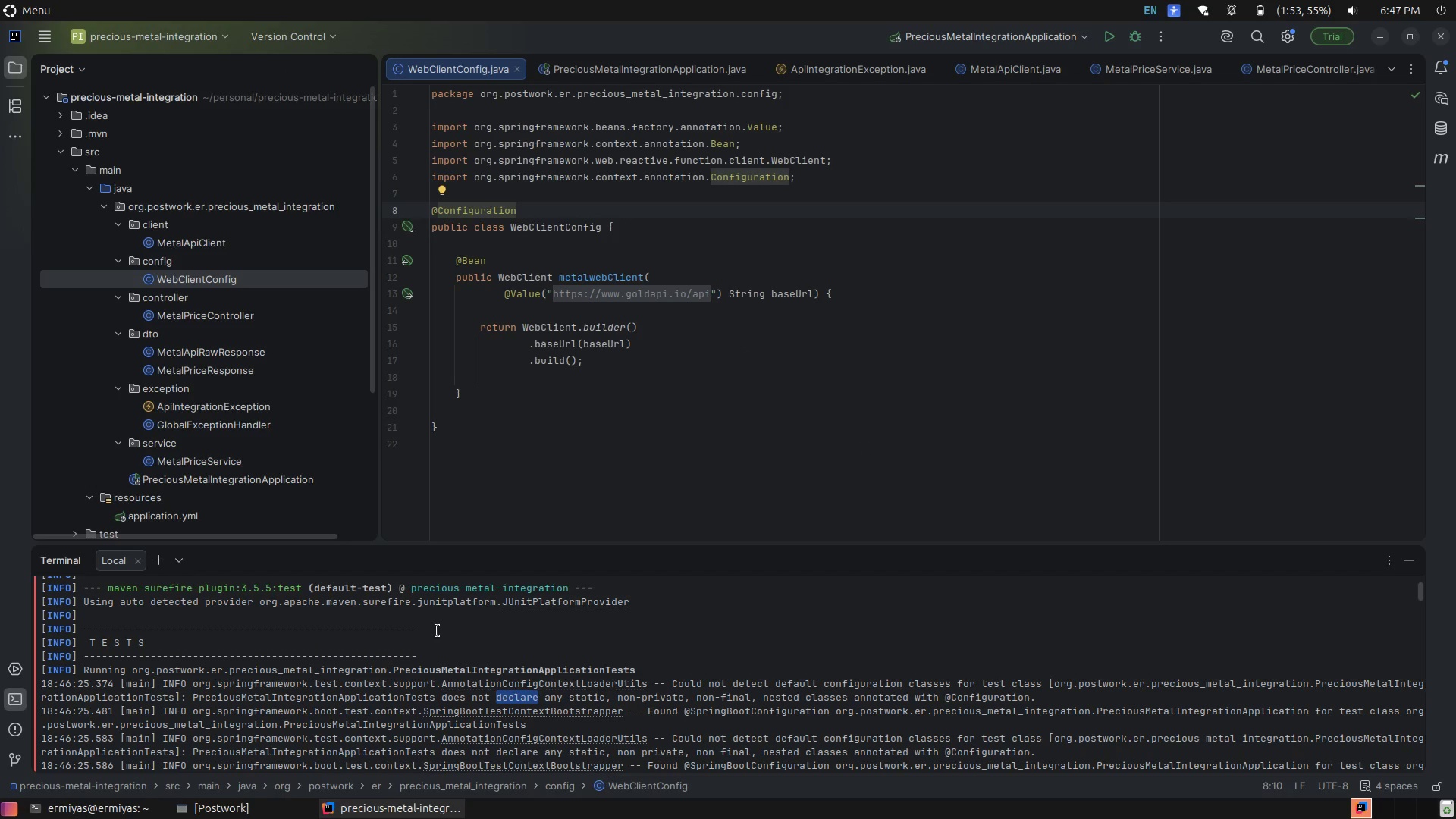 
left_click([438, 631])
 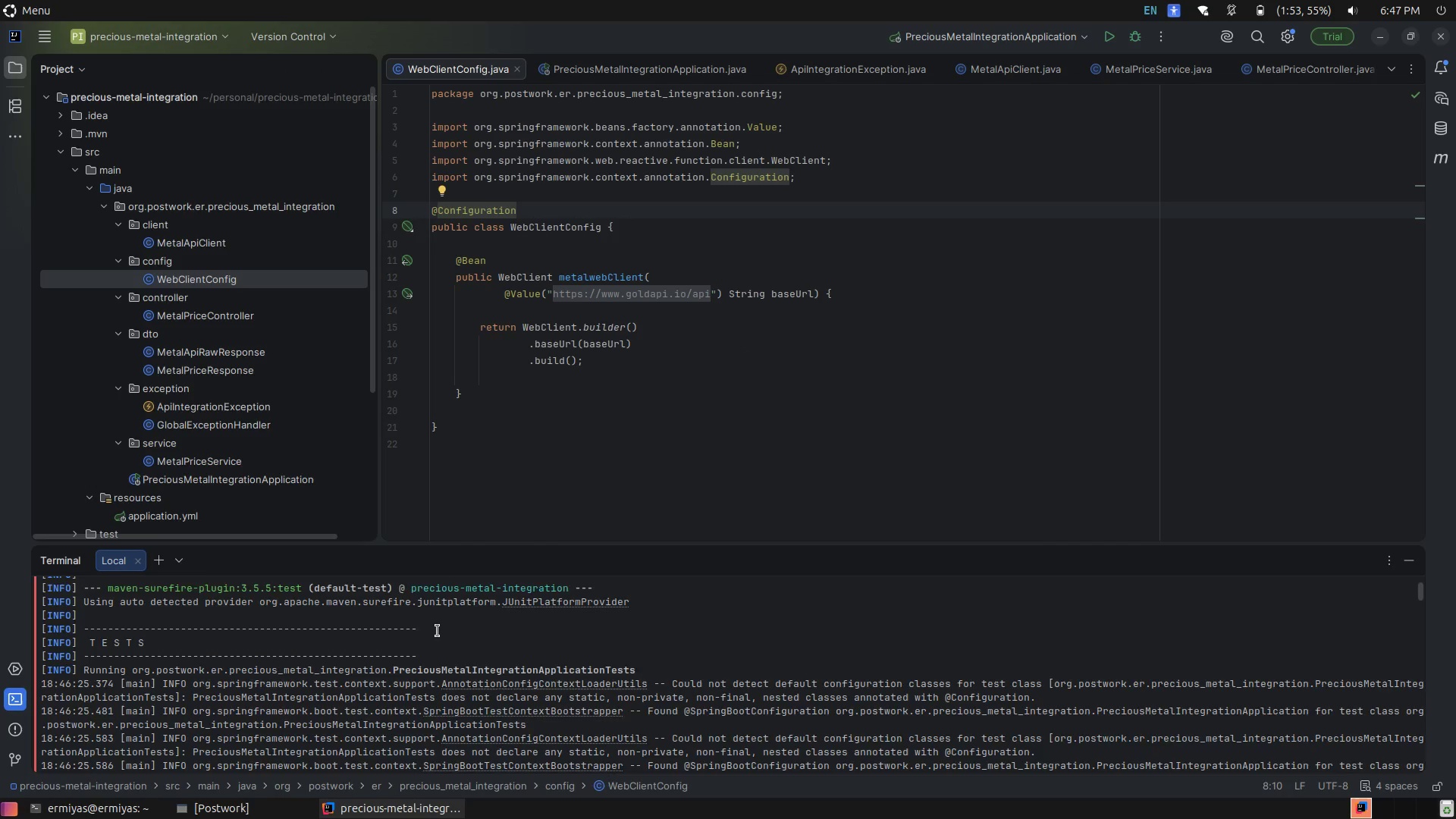 
scroll: coordinate [438, 631], scroll_direction: down, amount: 6.0
 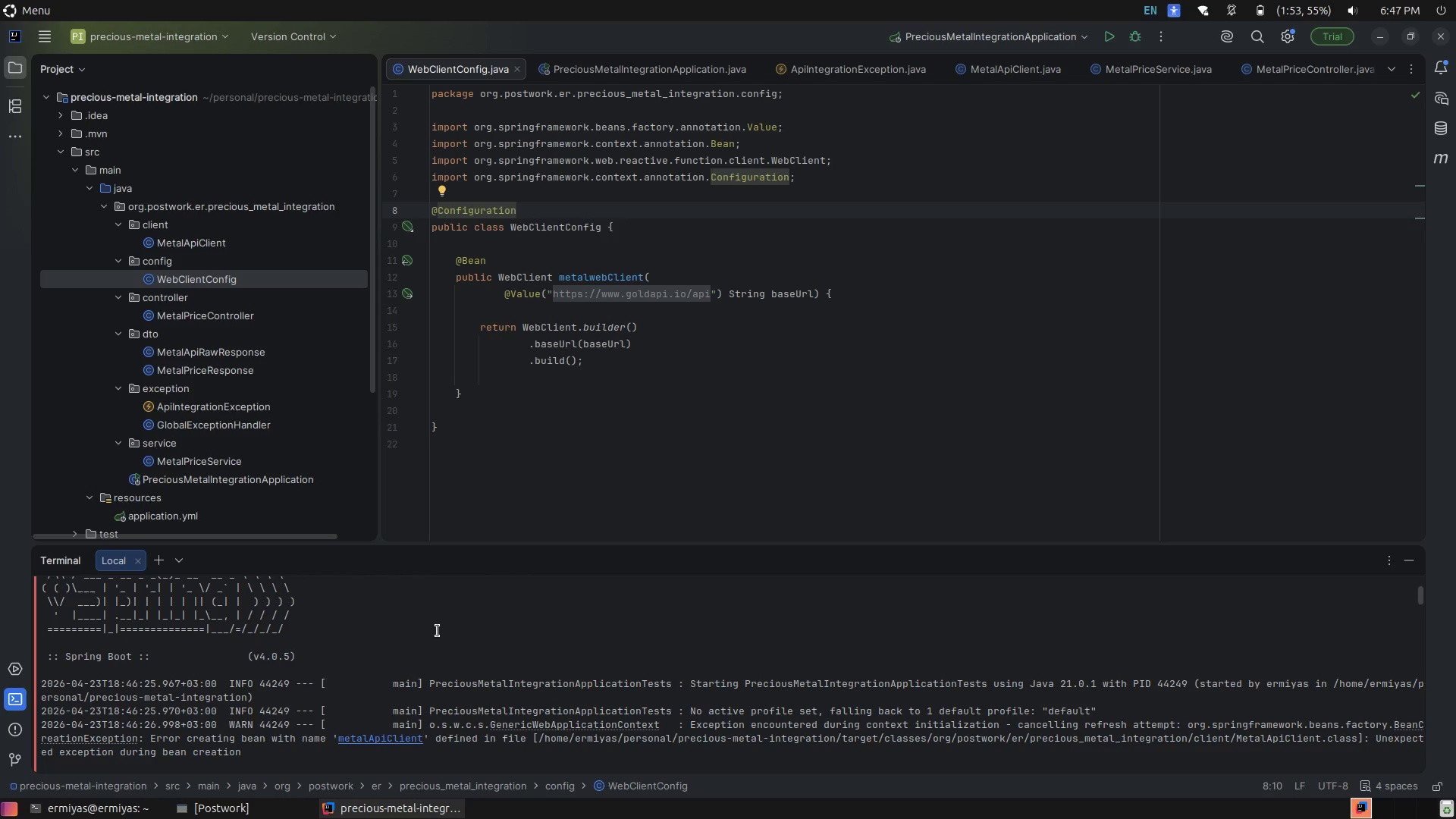 
wait(7.49)
 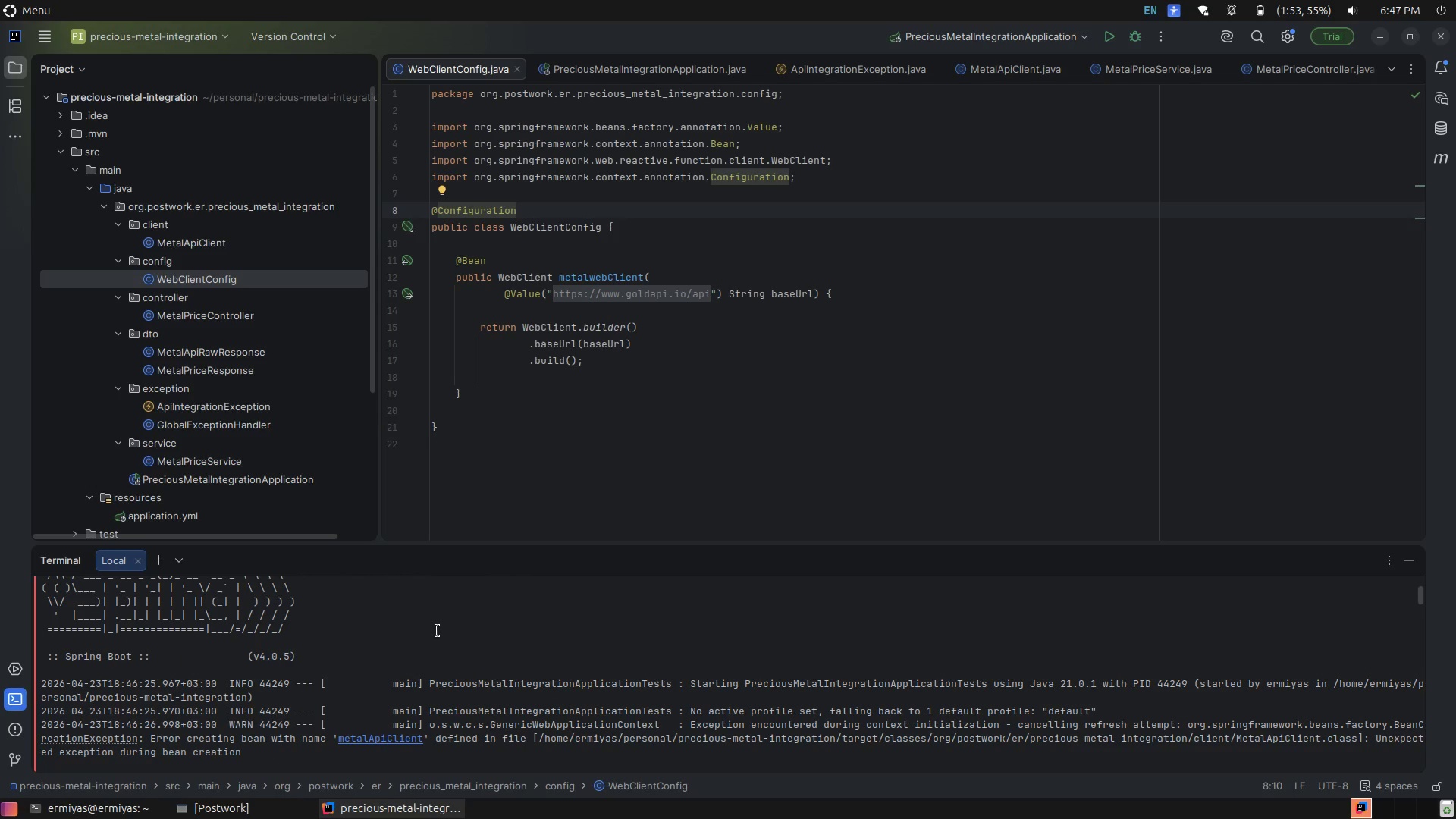 
scroll: coordinate [438, 631], scroll_direction: down, amount: 3.0
 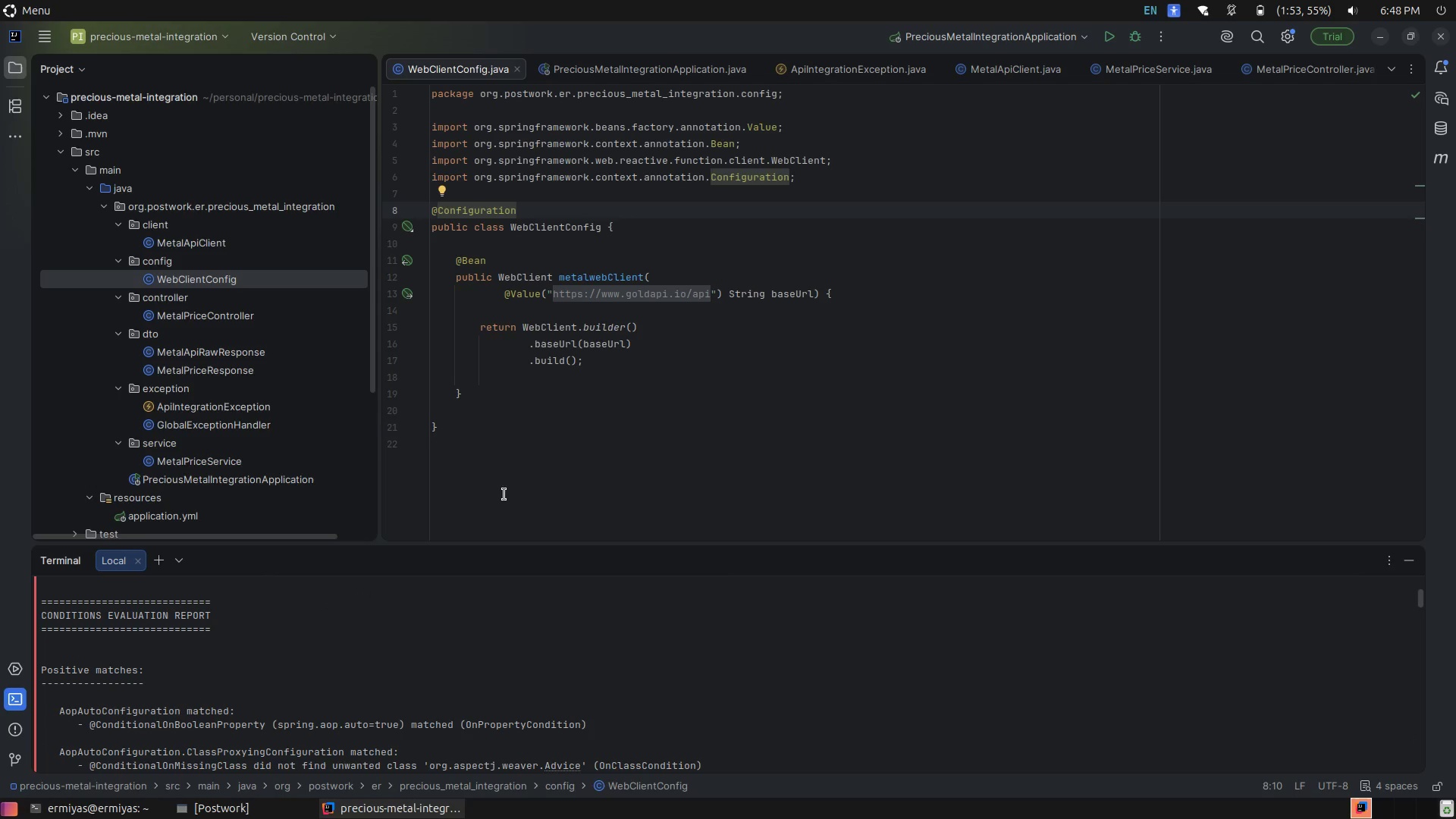 
left_click([833, 353])
 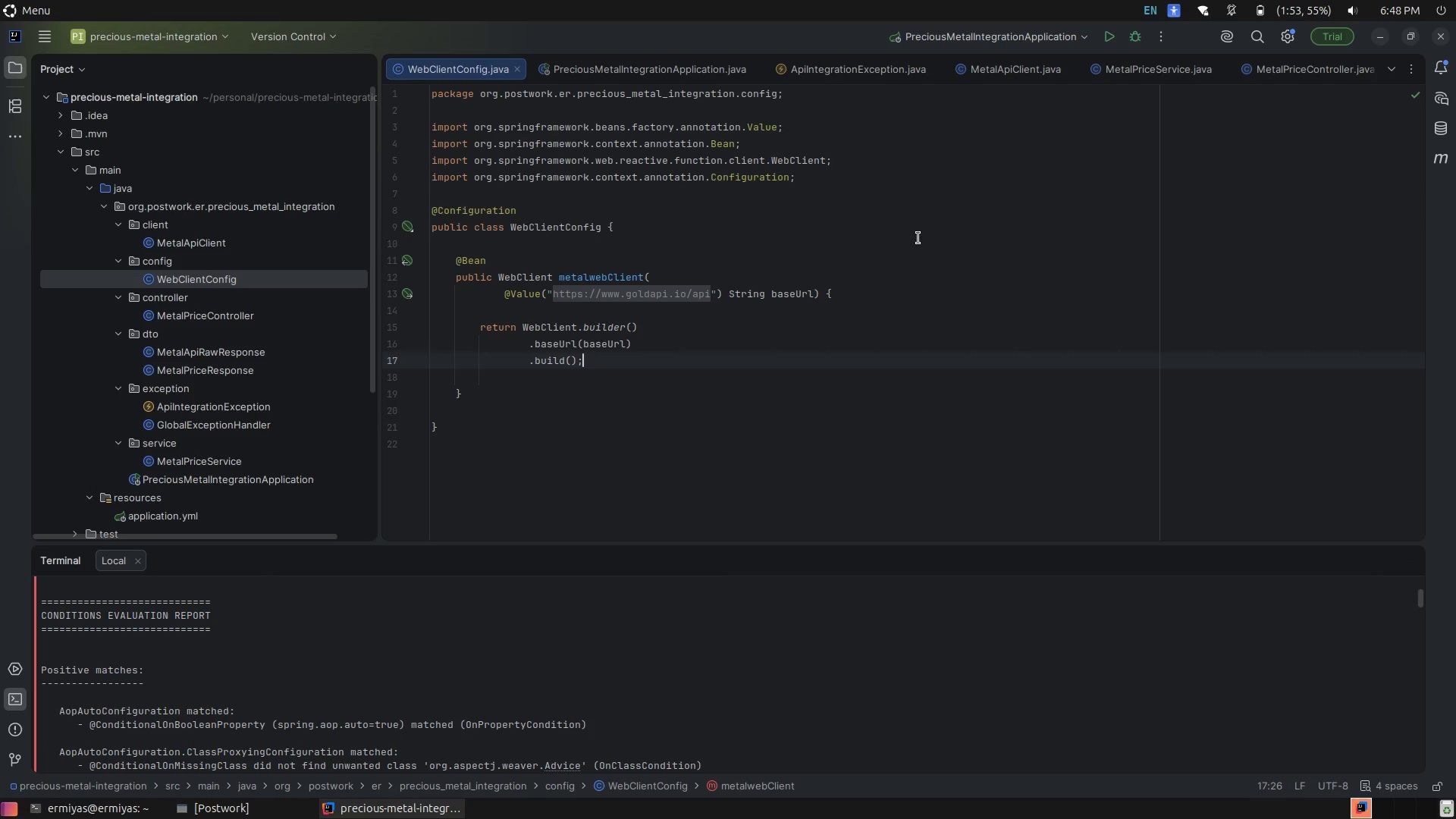 
left_click([918, 238])
 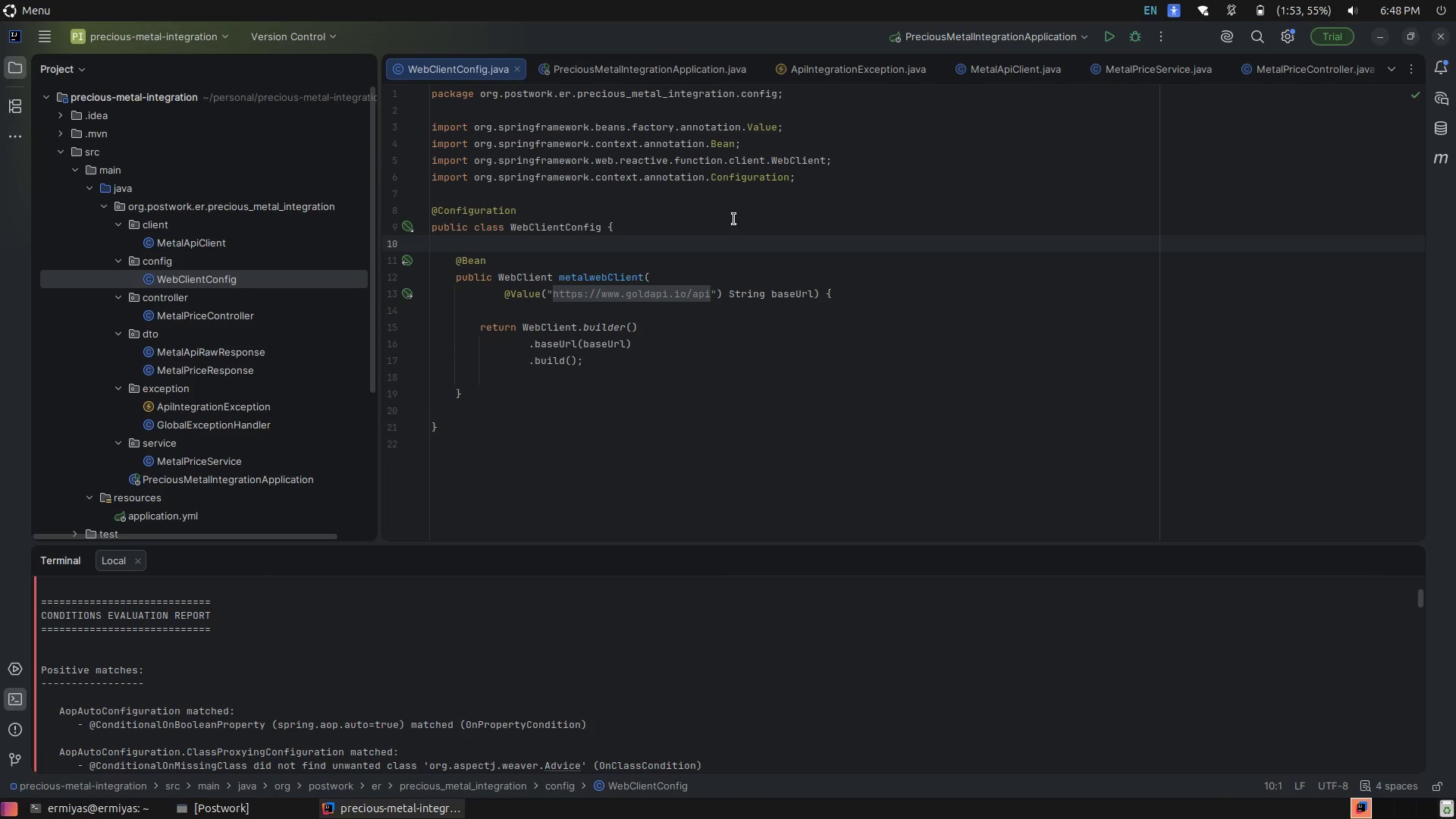 
left_click([888, 168])
 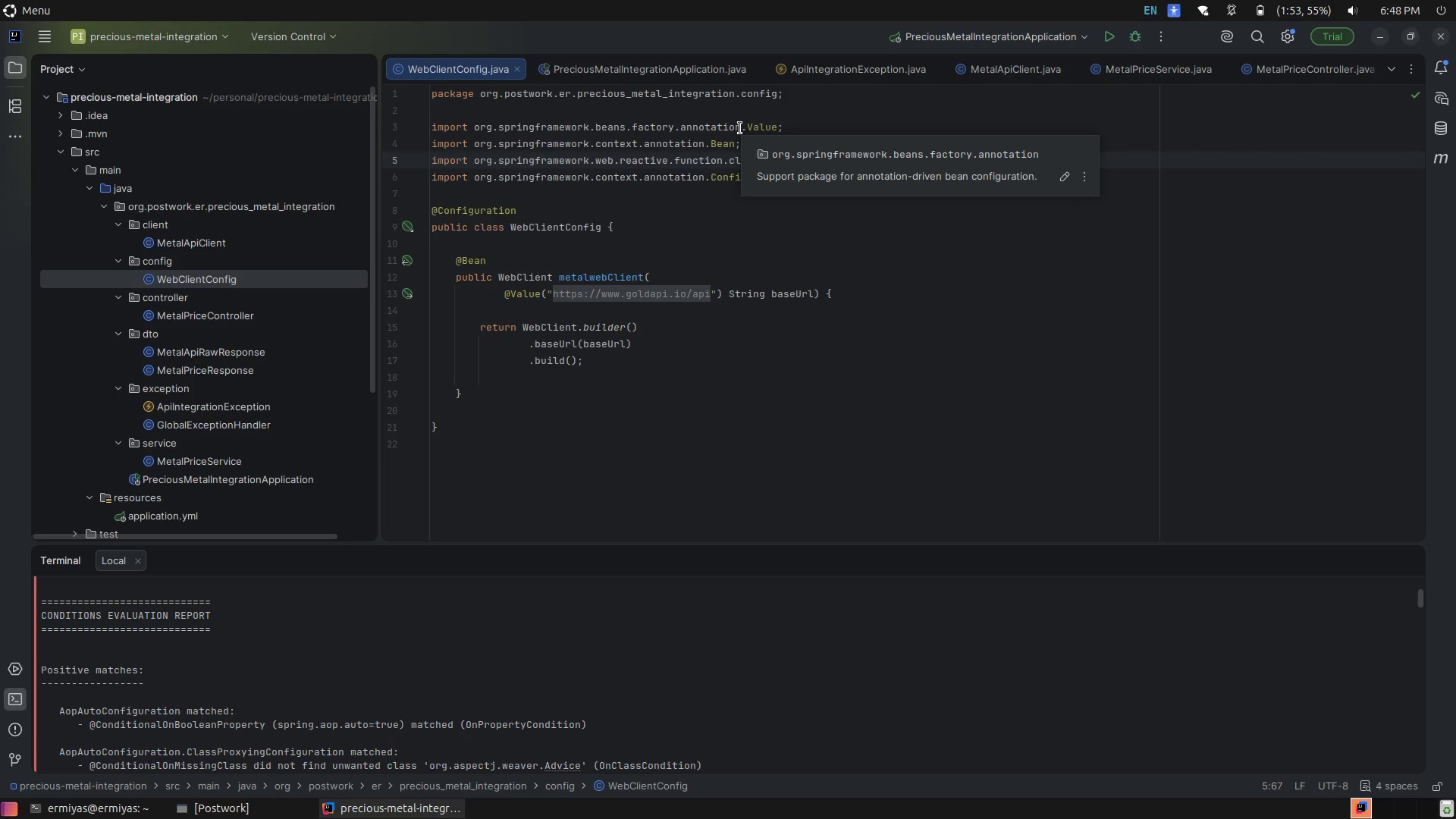 
left_click([720, 128])
 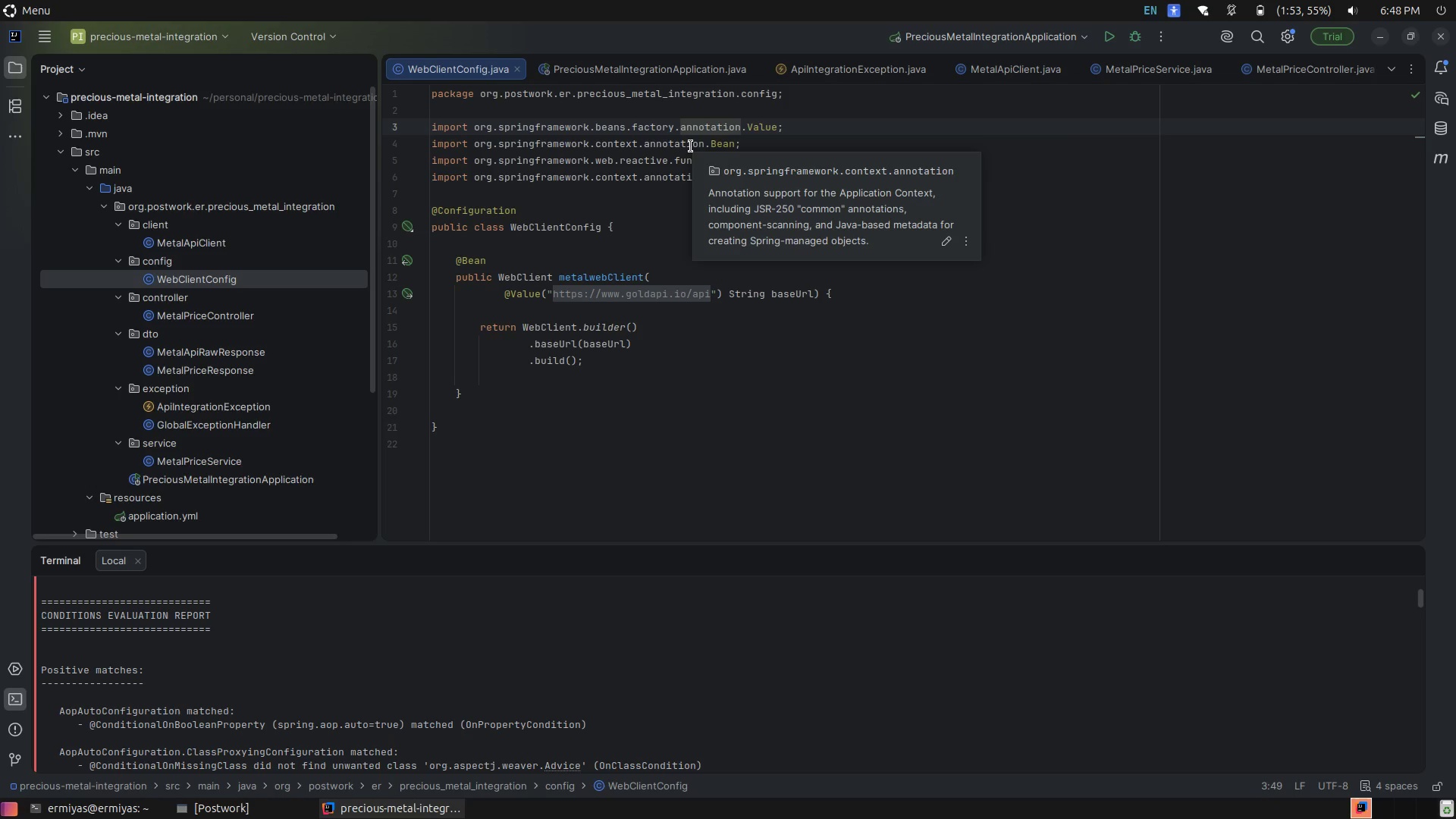 
left_click([691, 146])
 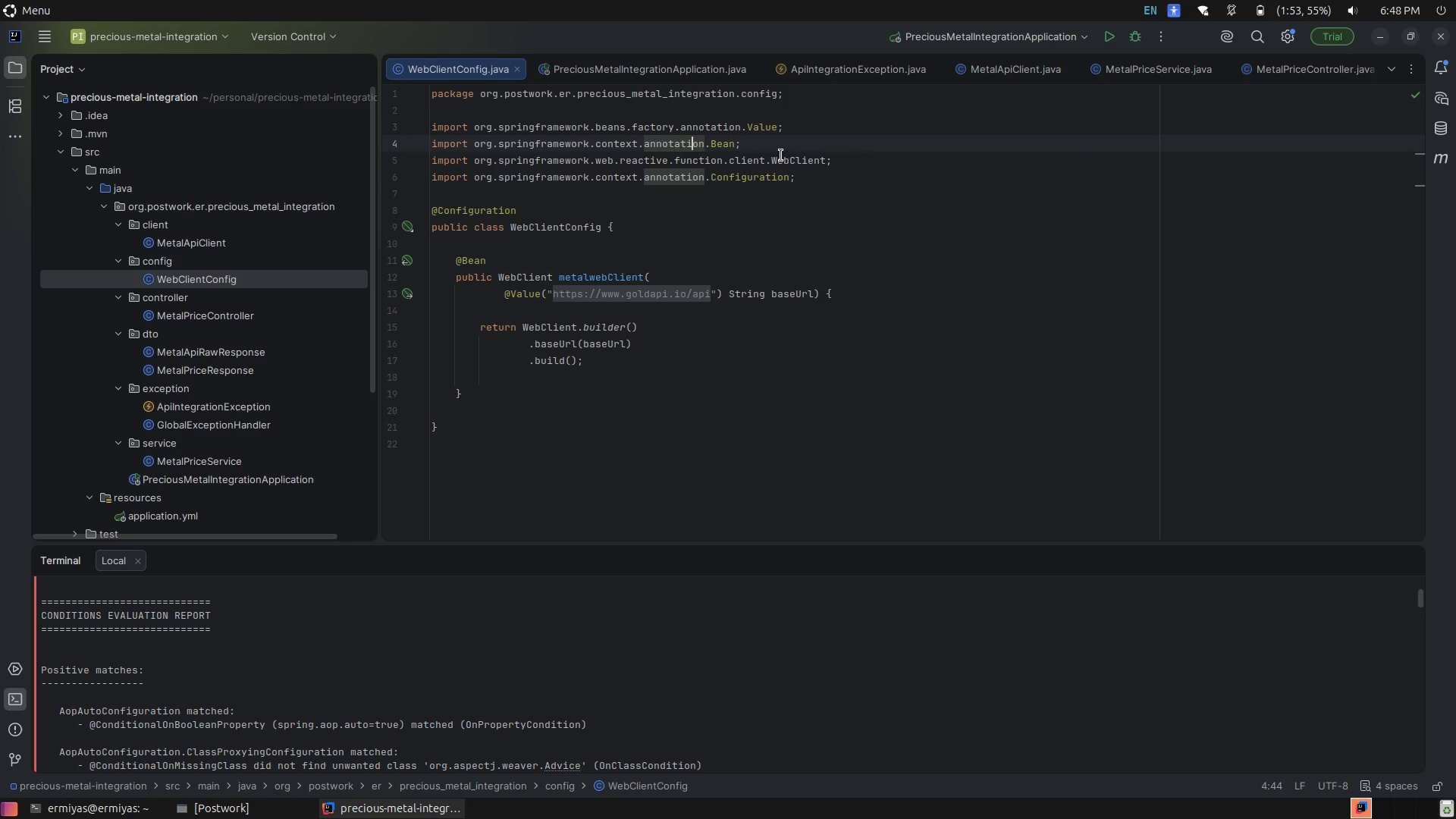 
left_click([764, 179])
 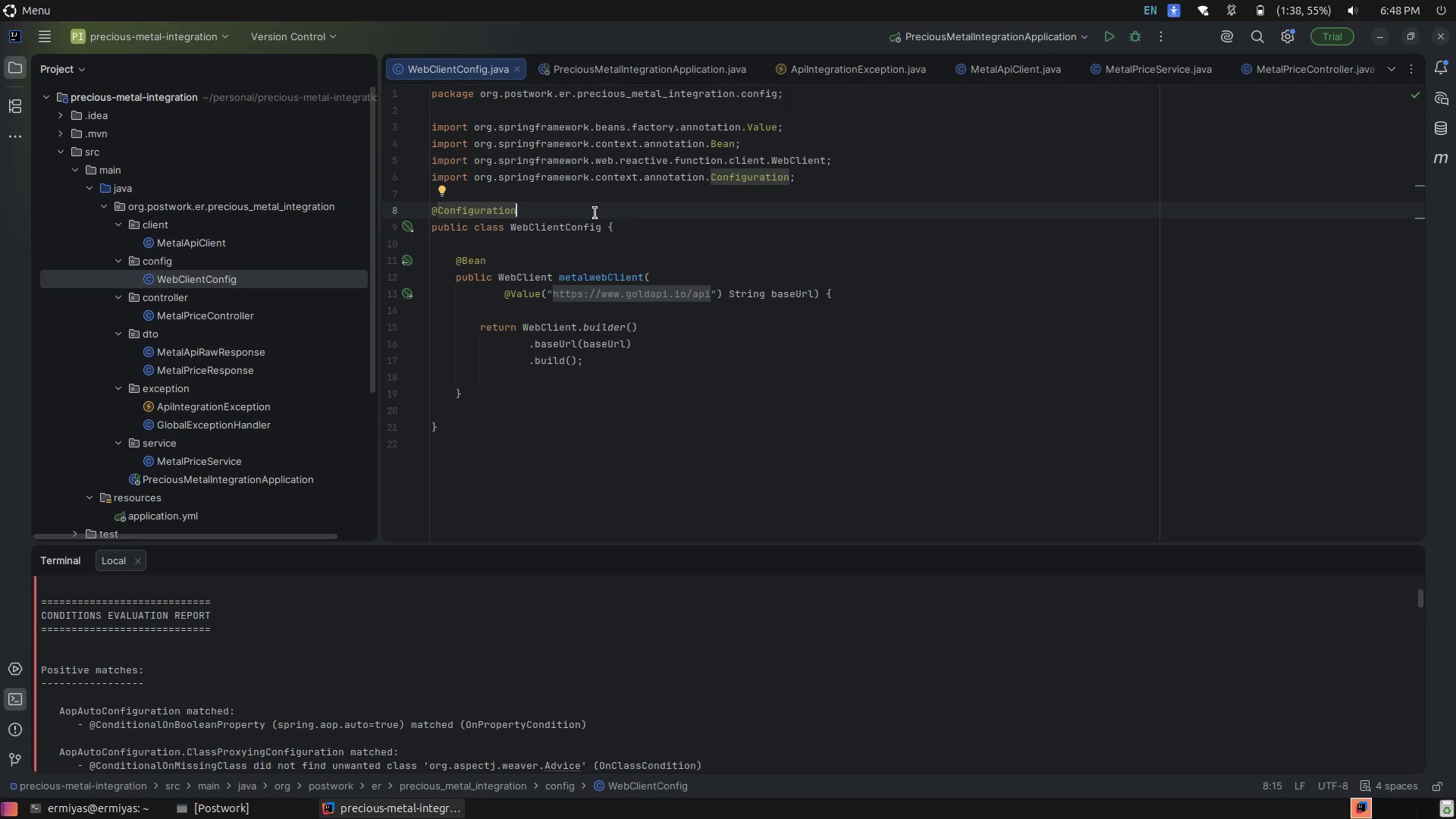 
wait(9.84)
 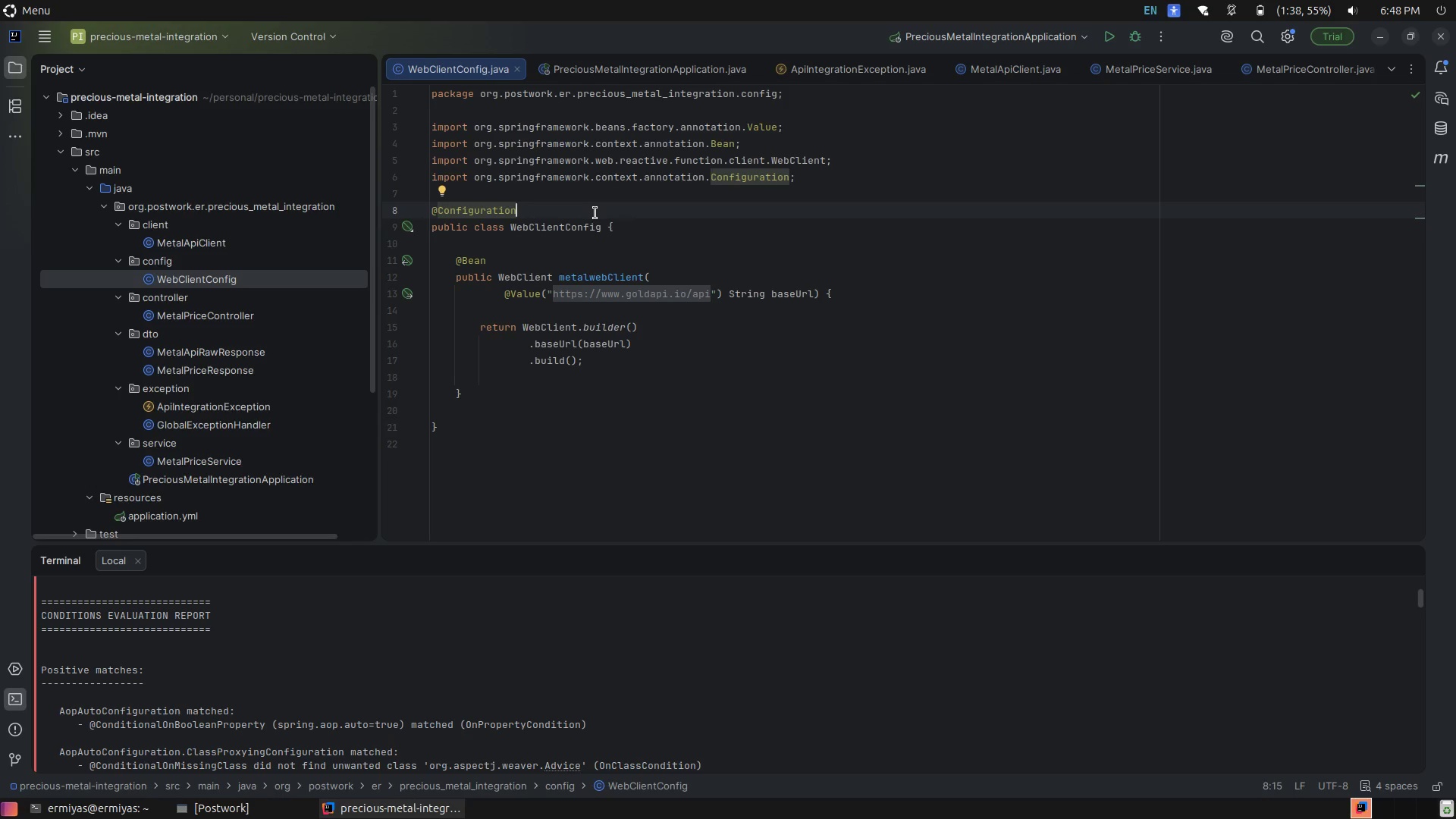 
left_click([597, 253])
 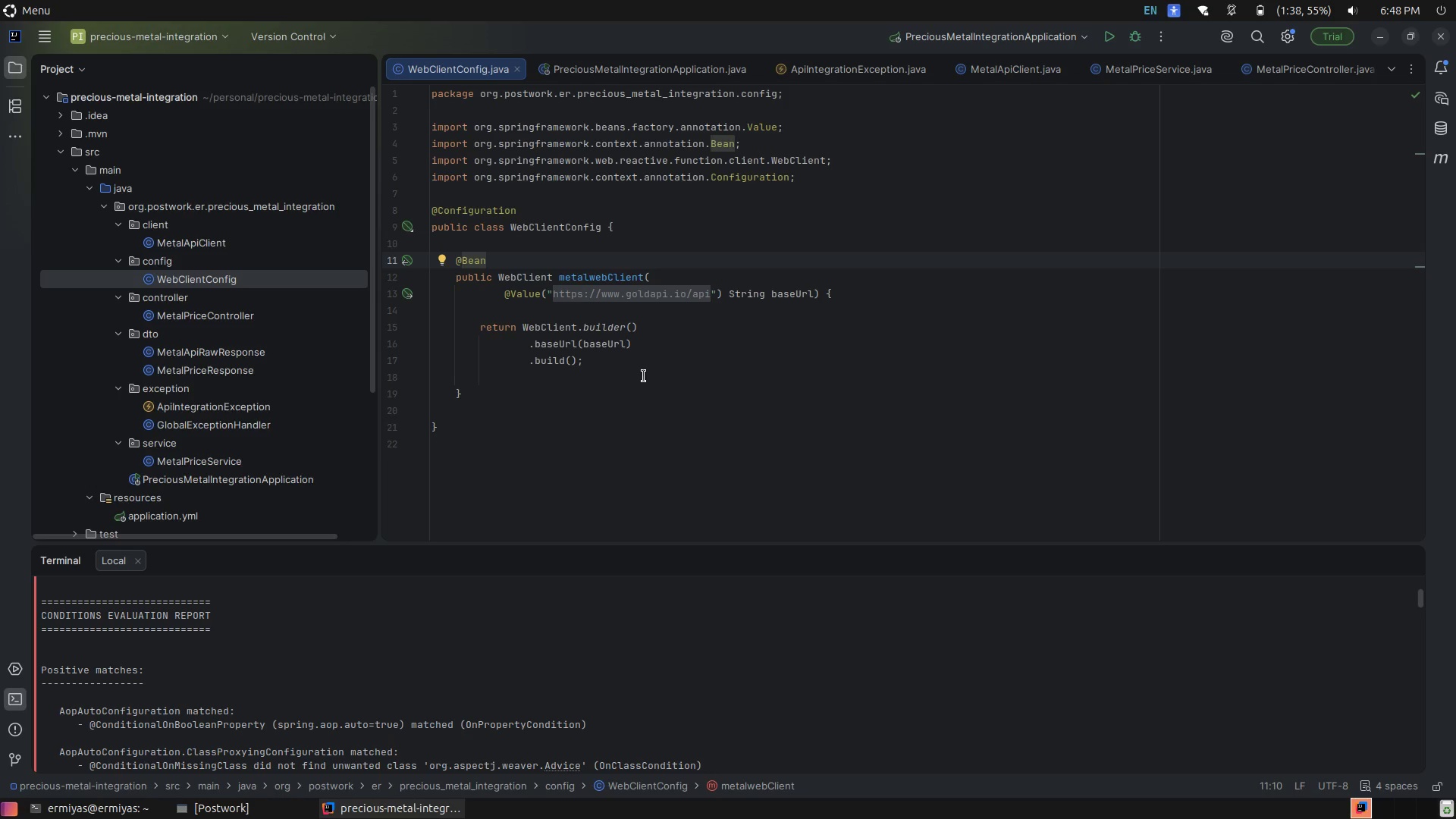 
wait(21.08)
 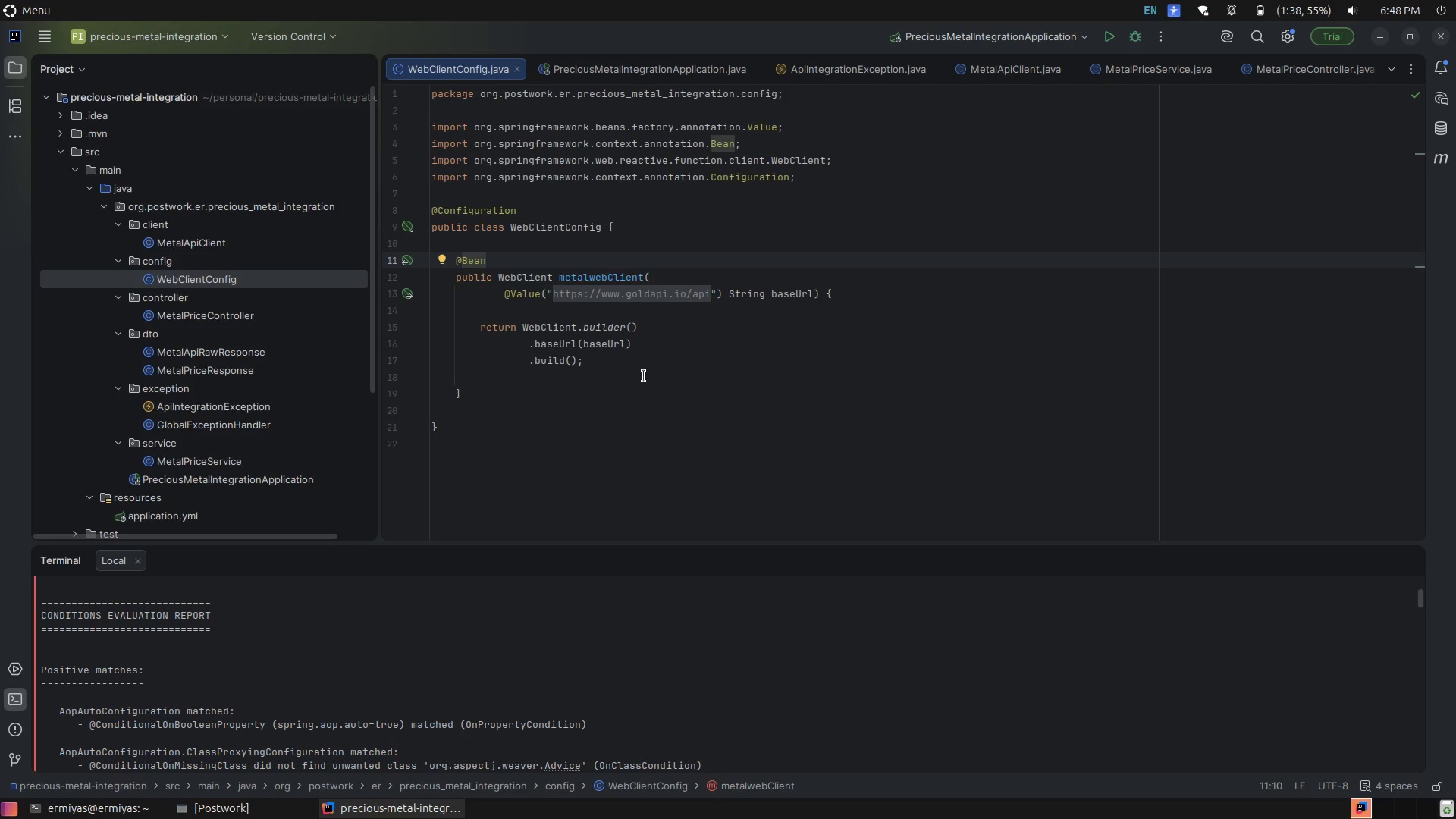 
mouse_move([594, 318])
 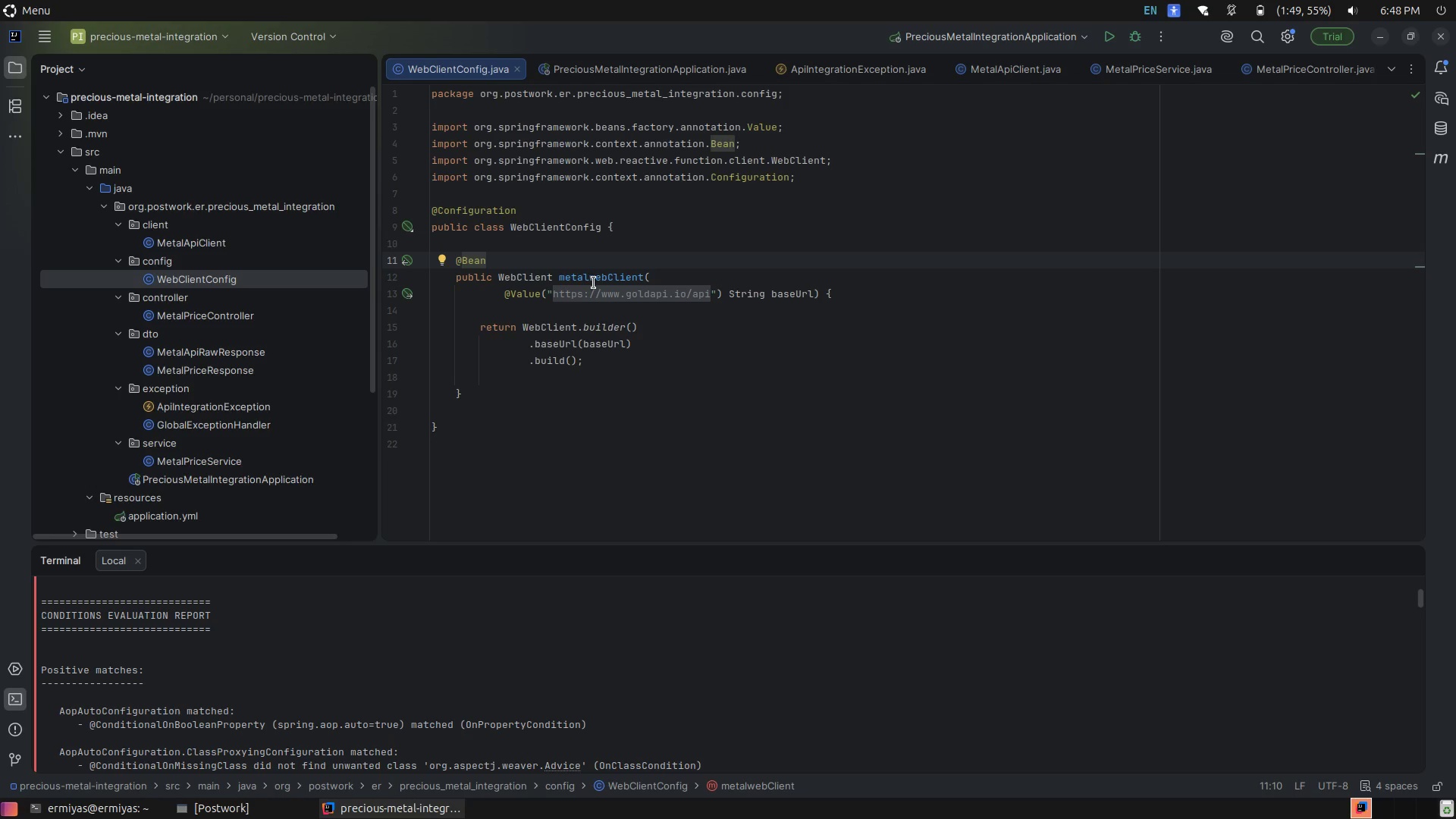 
left_click([598, 282])
 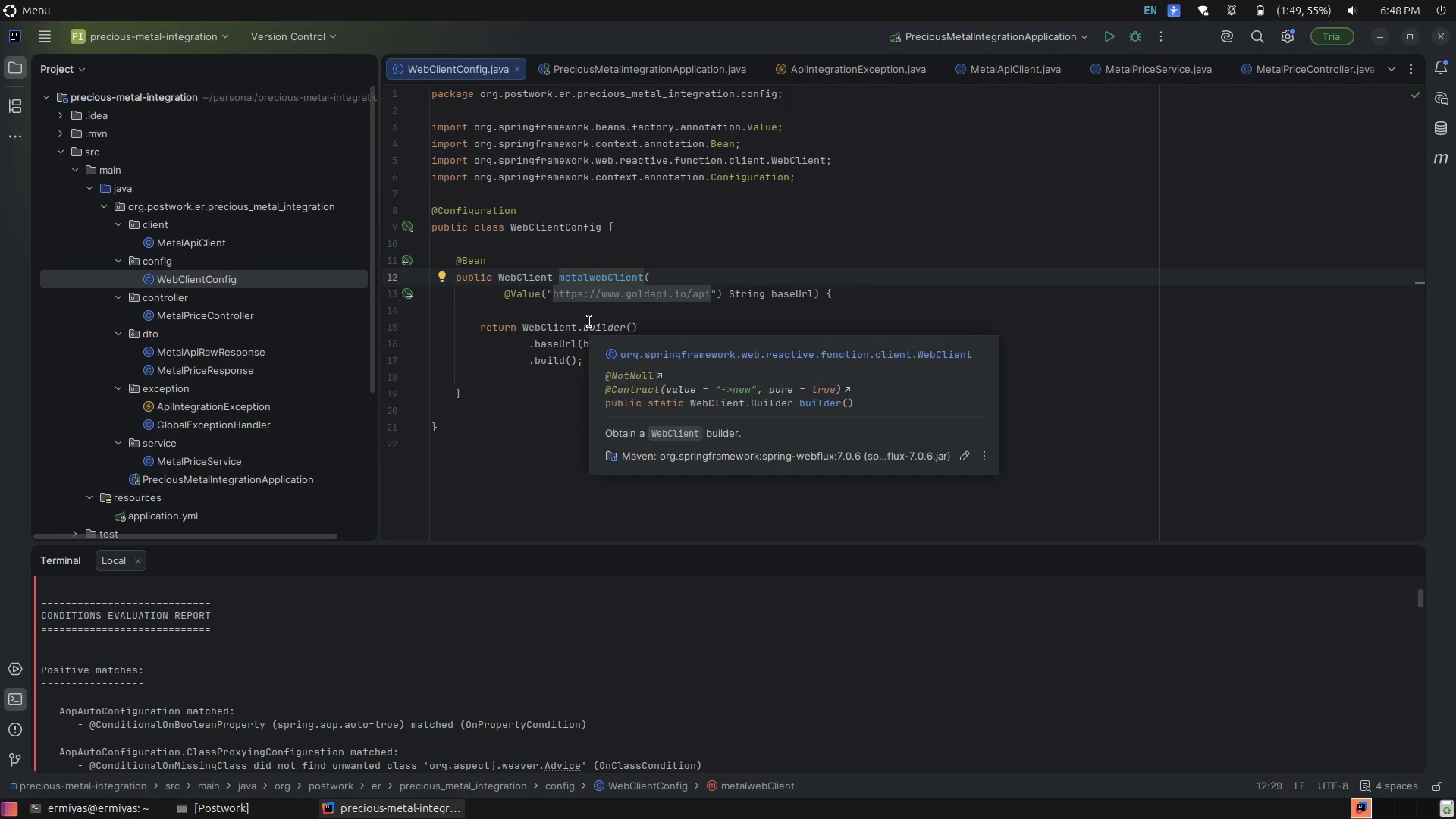 
key(ArrowLeft)
 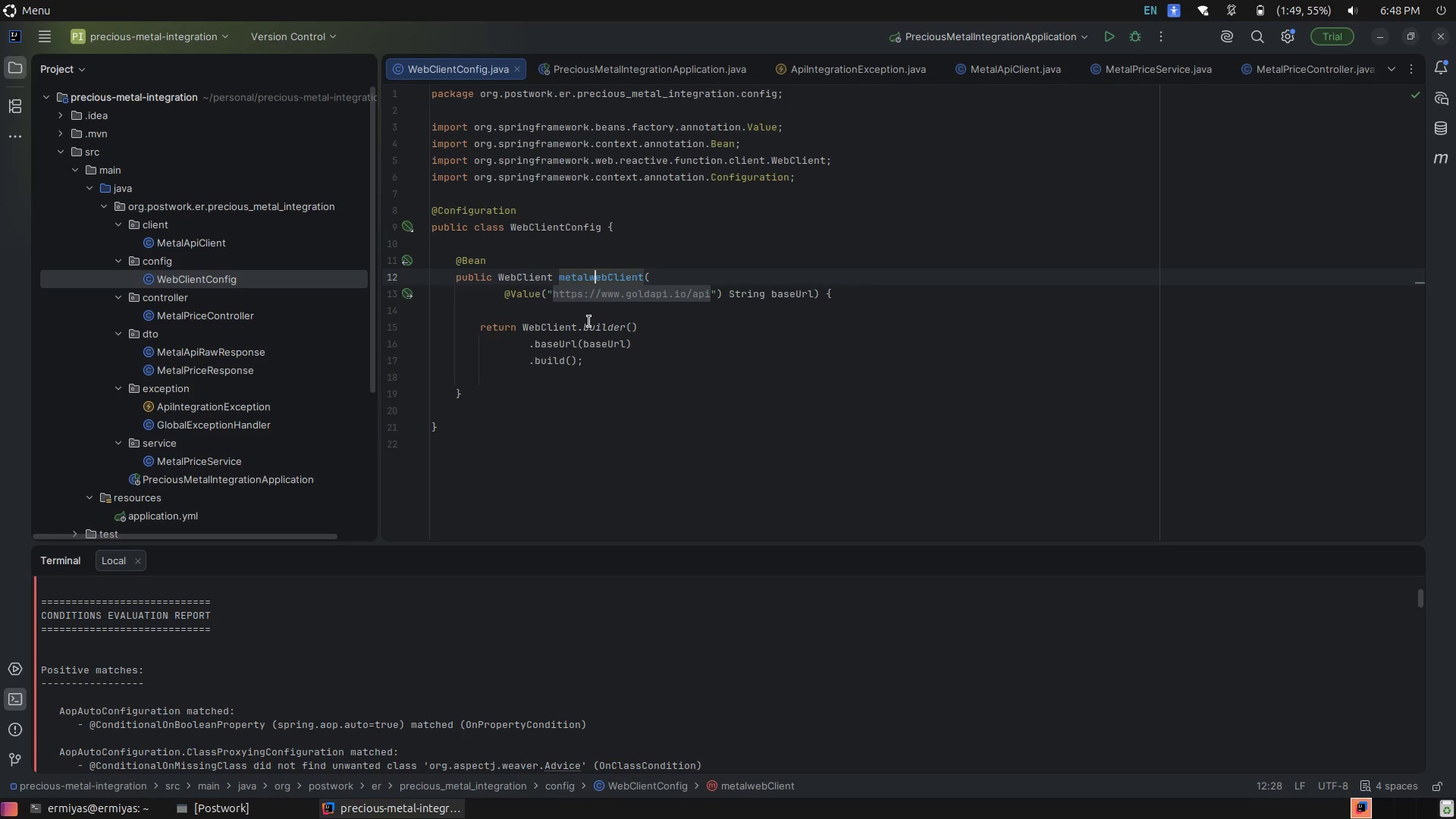 
key(Backspace)
 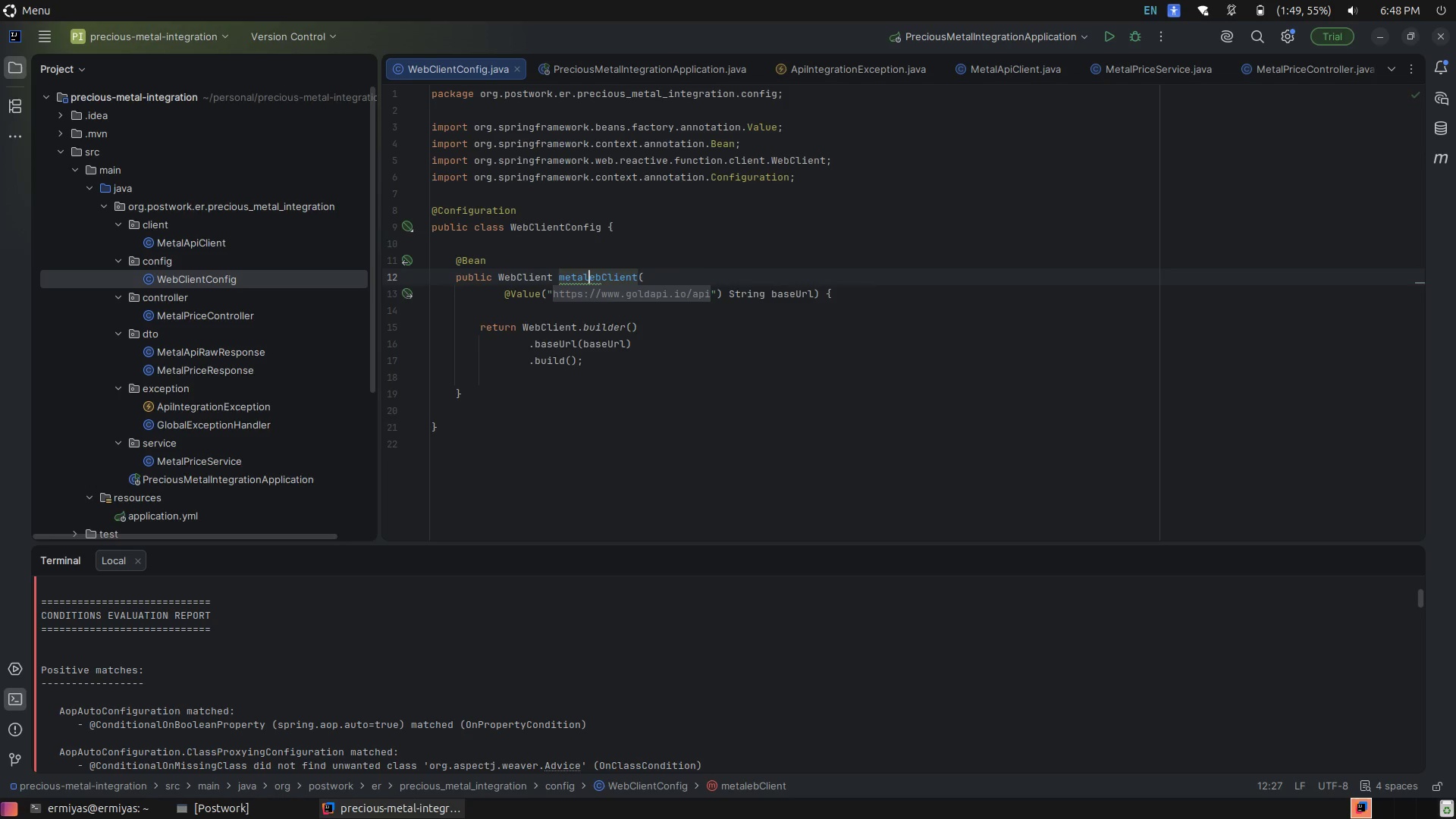 
key(Enter)
 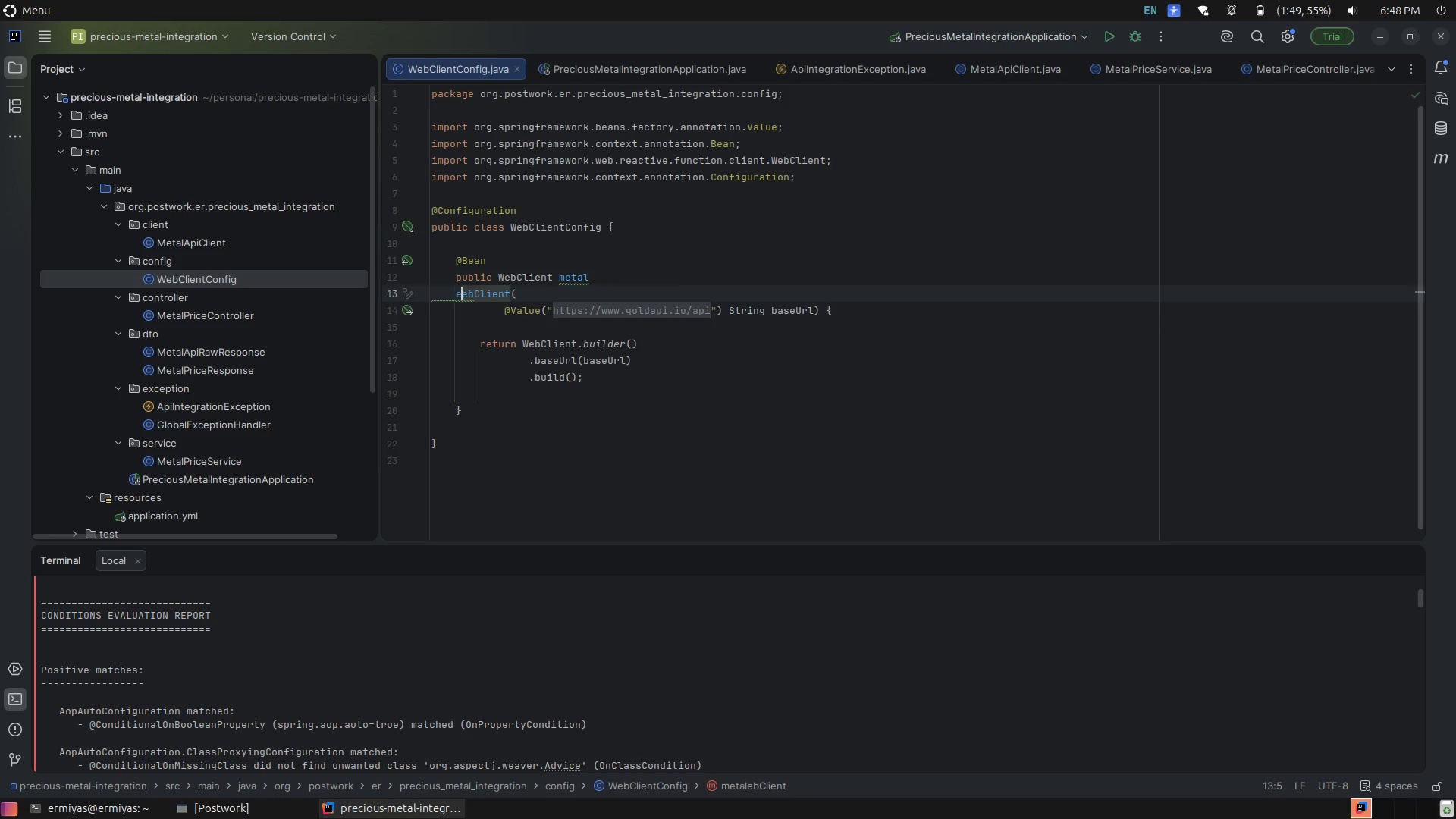 
key(E)
 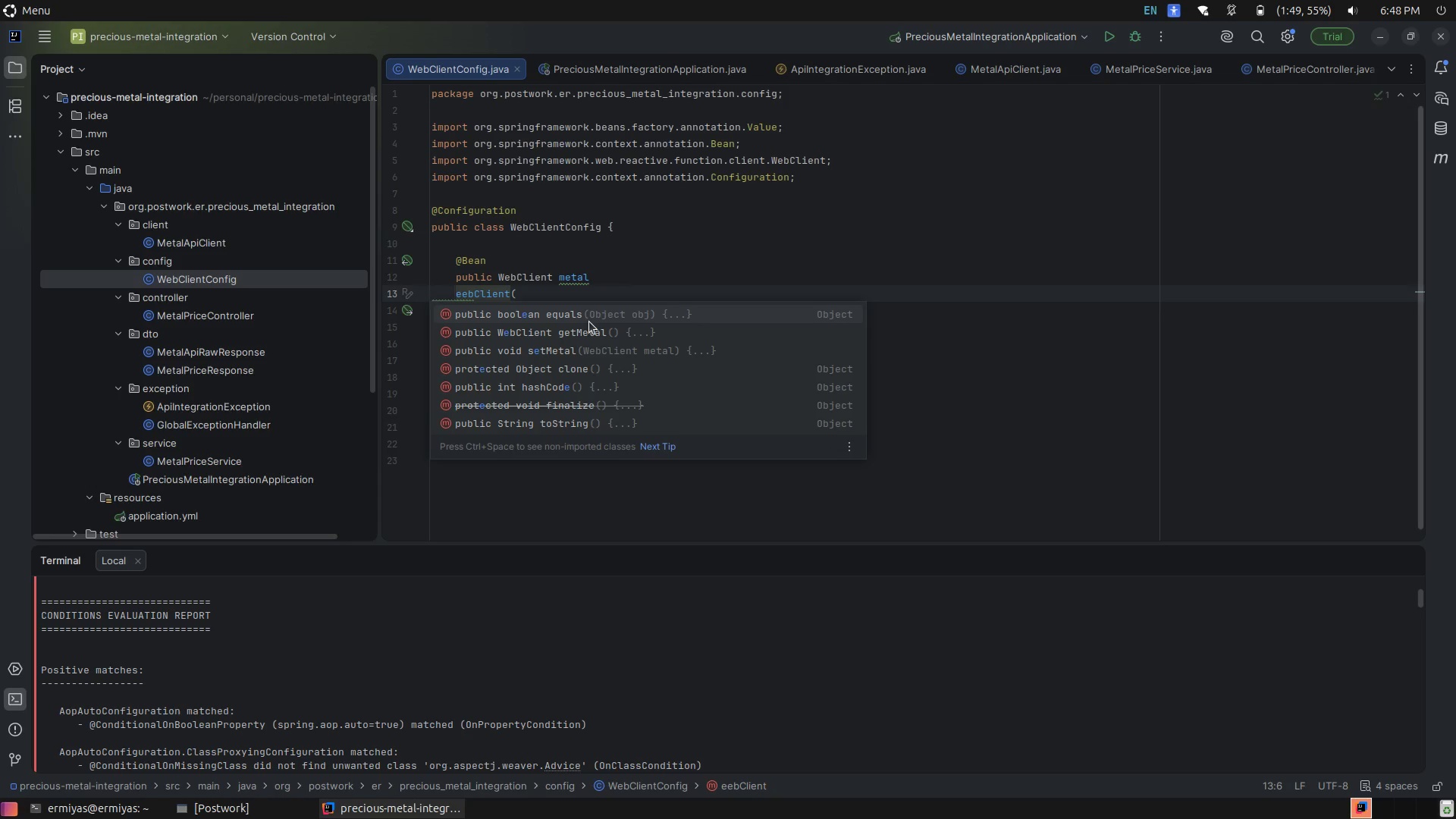 
key(Control+Z)
 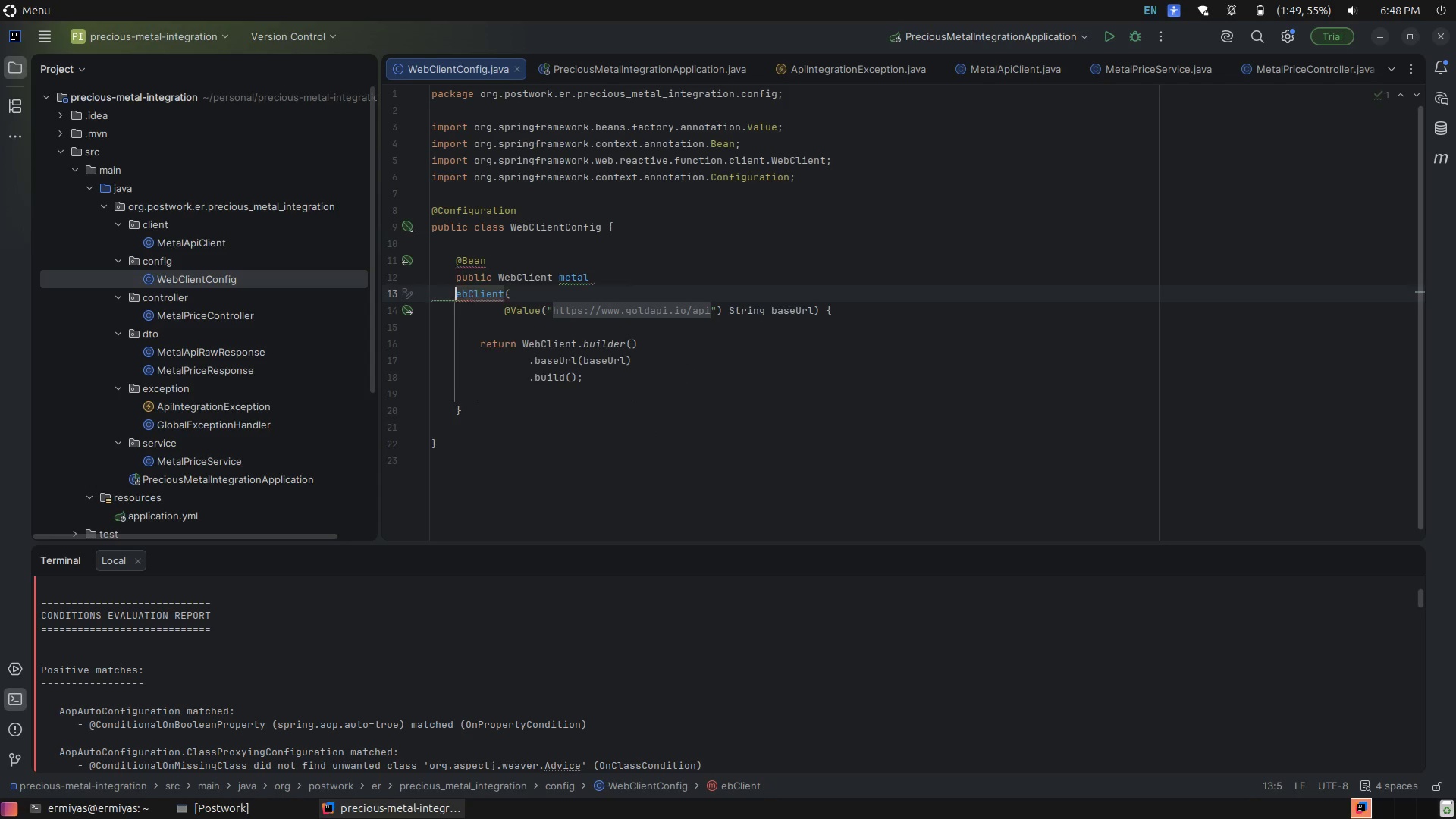 
key(Control+Z)
 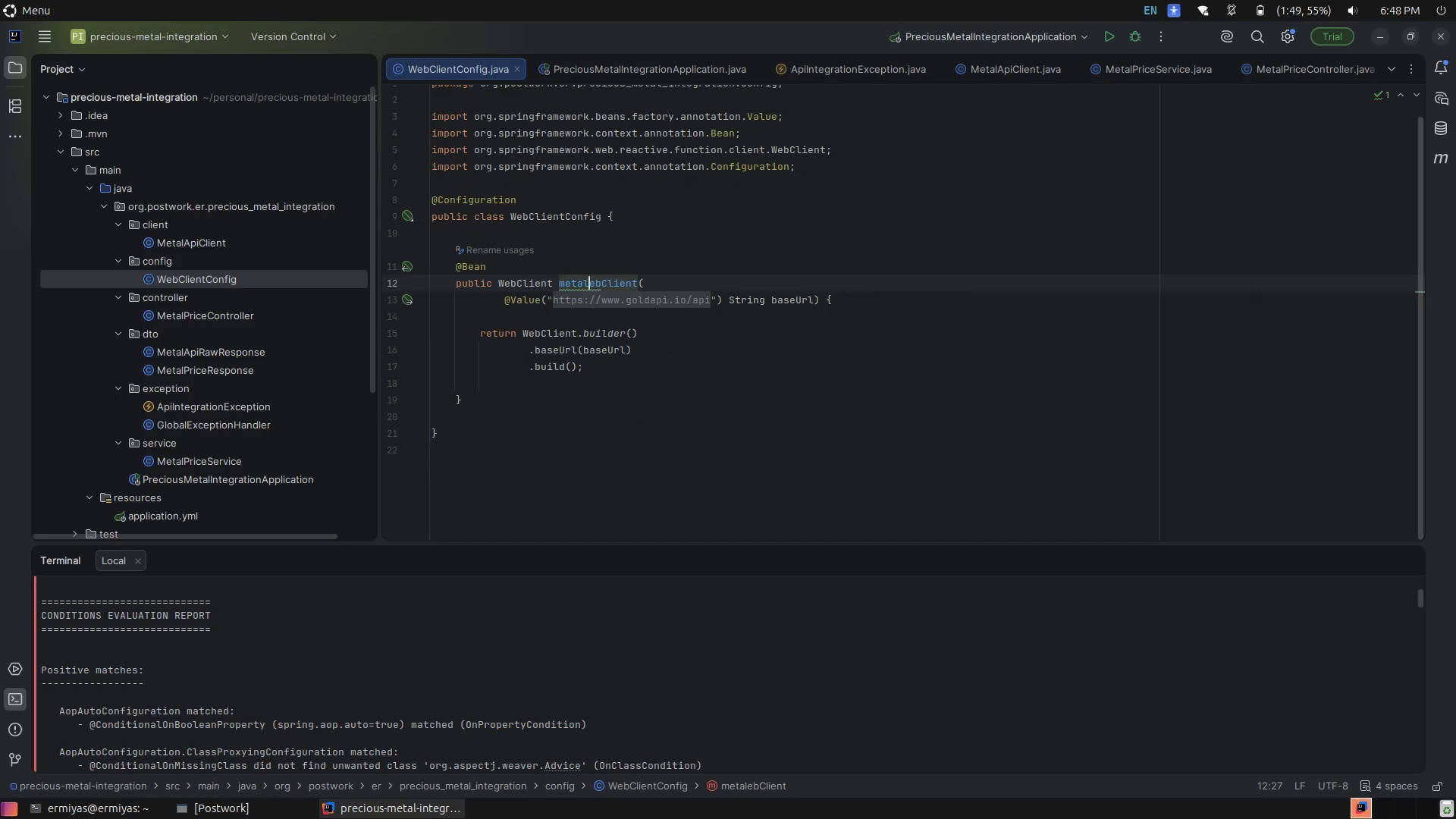 
key(Shift+W)
 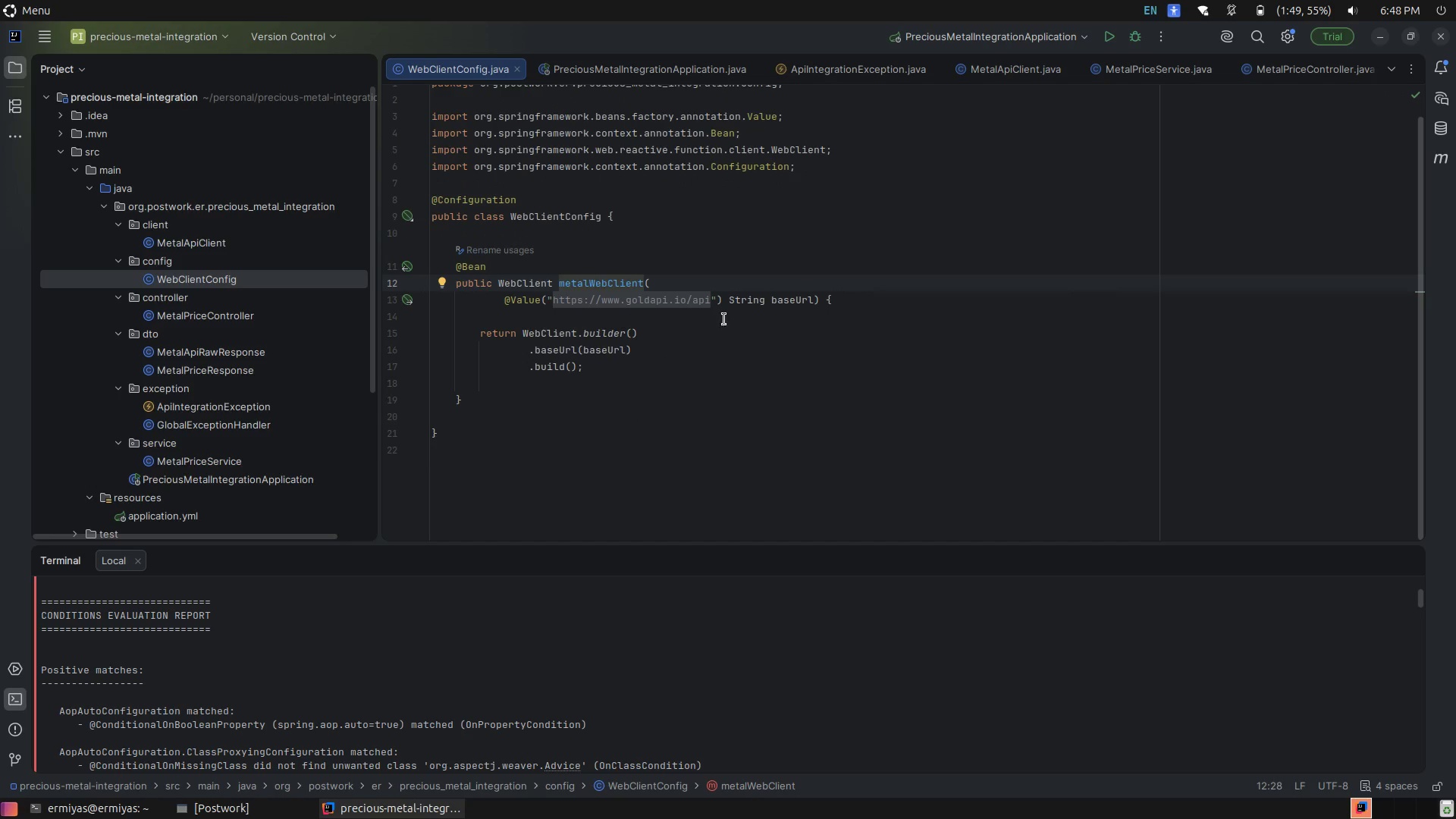 
left_click([950, 292])
 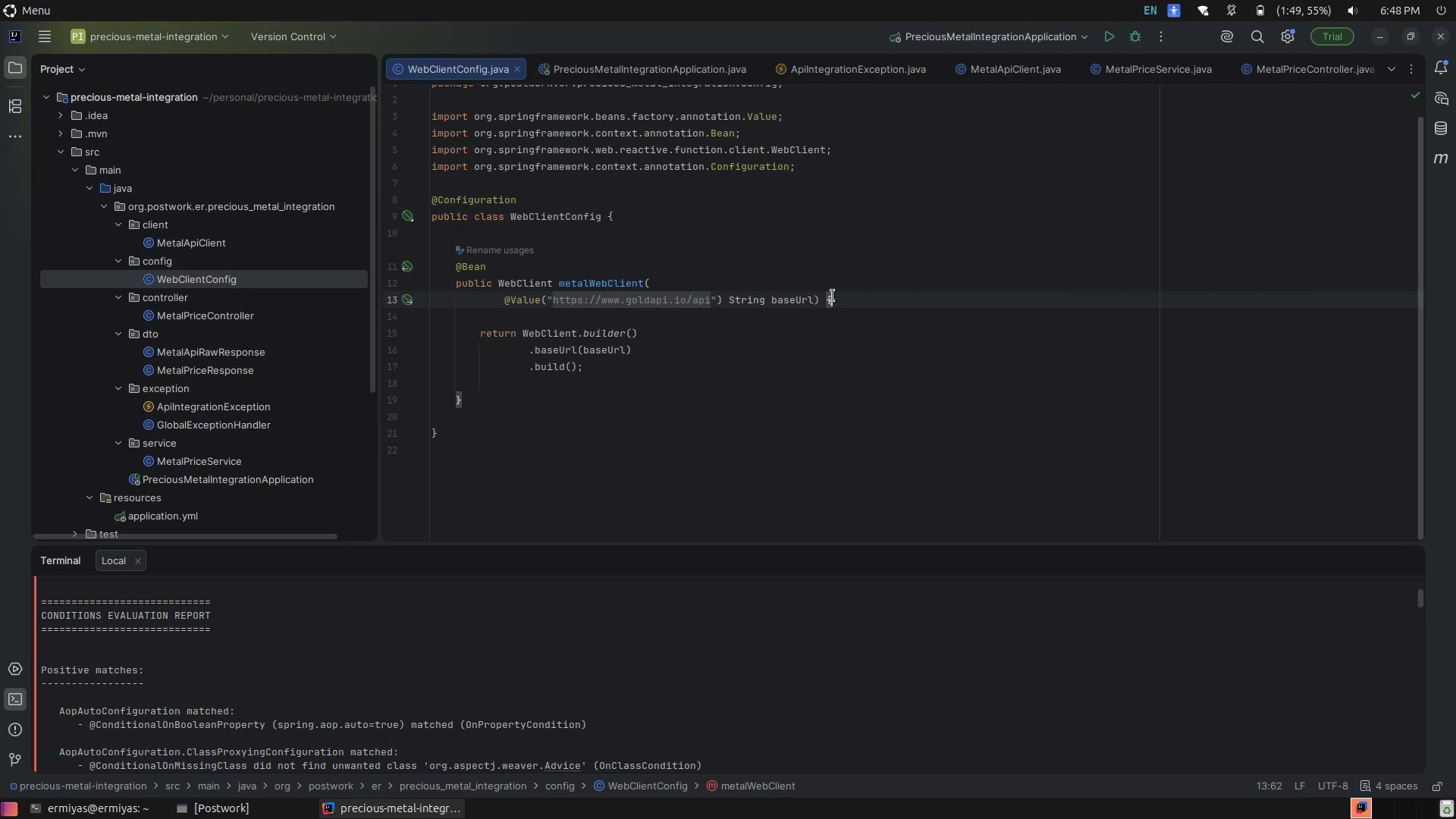 
left_click([880, 280])
 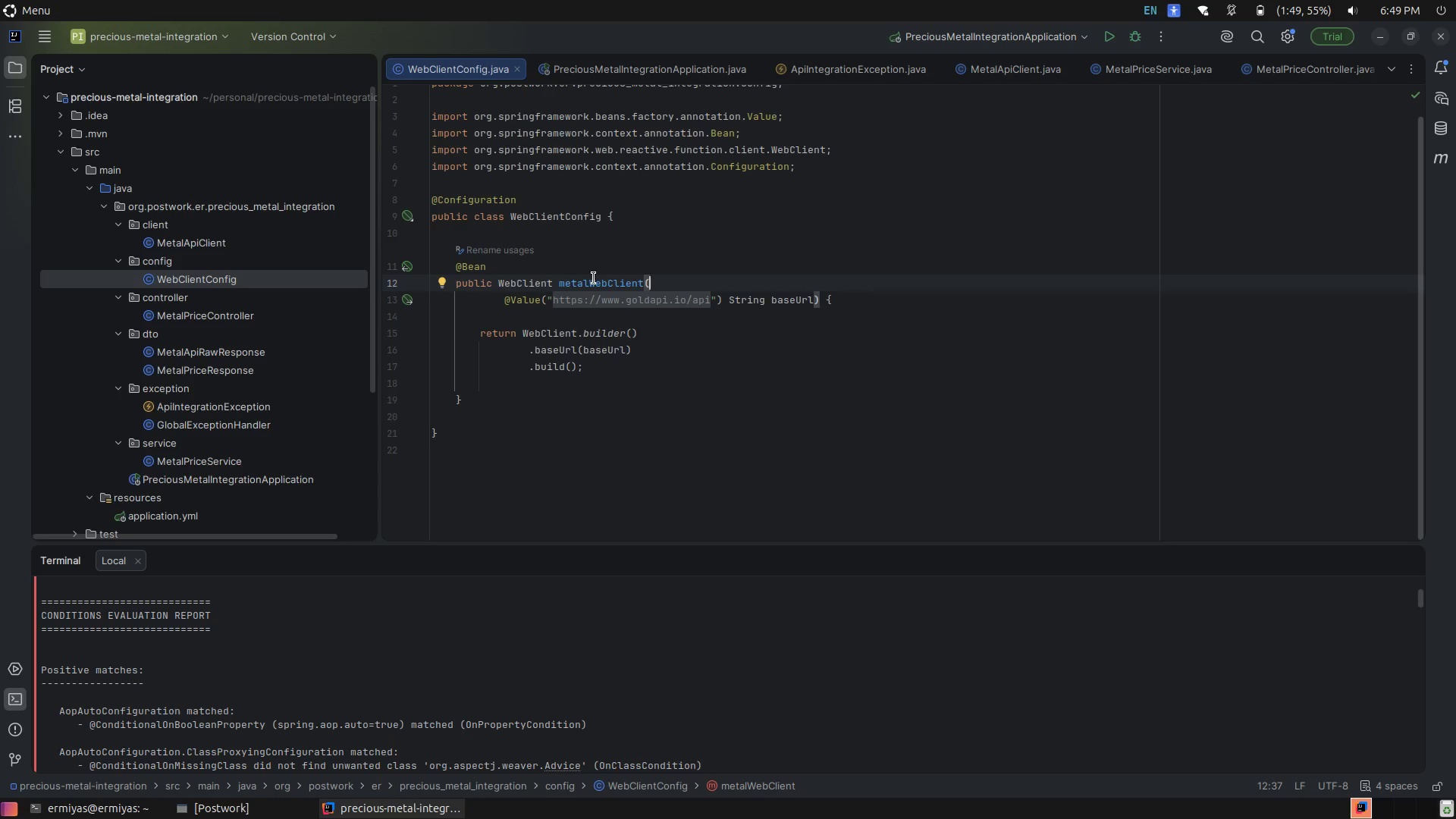 
double_click([594, 278])